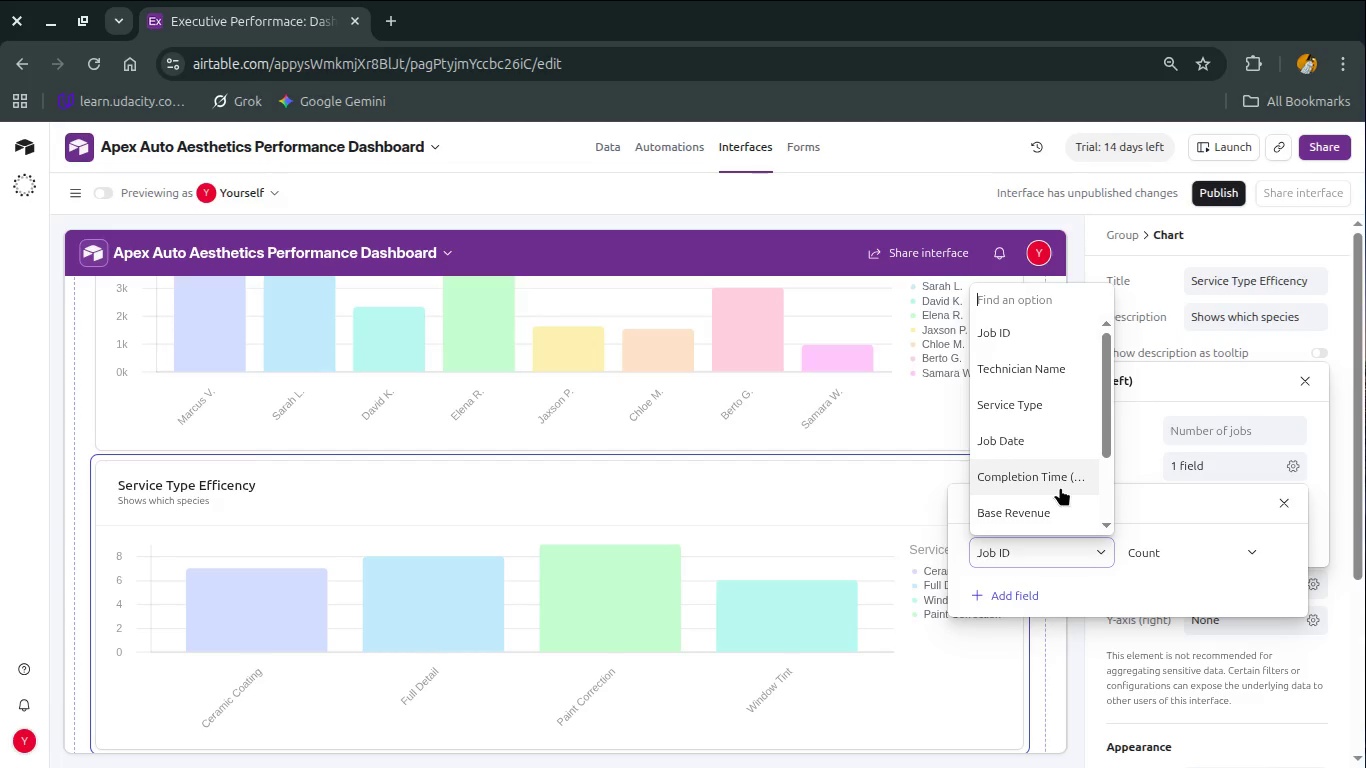 
left_click([1060, 487])
 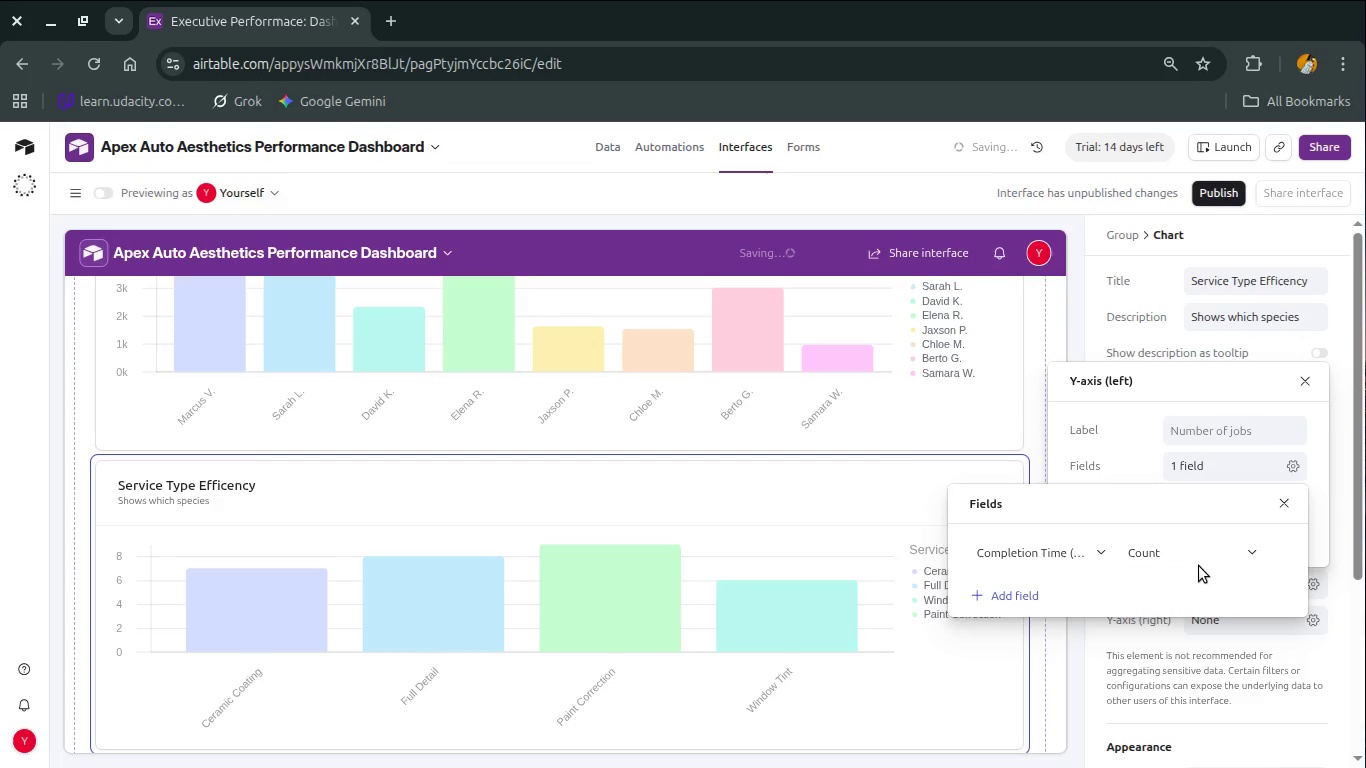 
left_click_drag(start_coordinate=[1199, 566], to_coordinate=[1202, 556])
 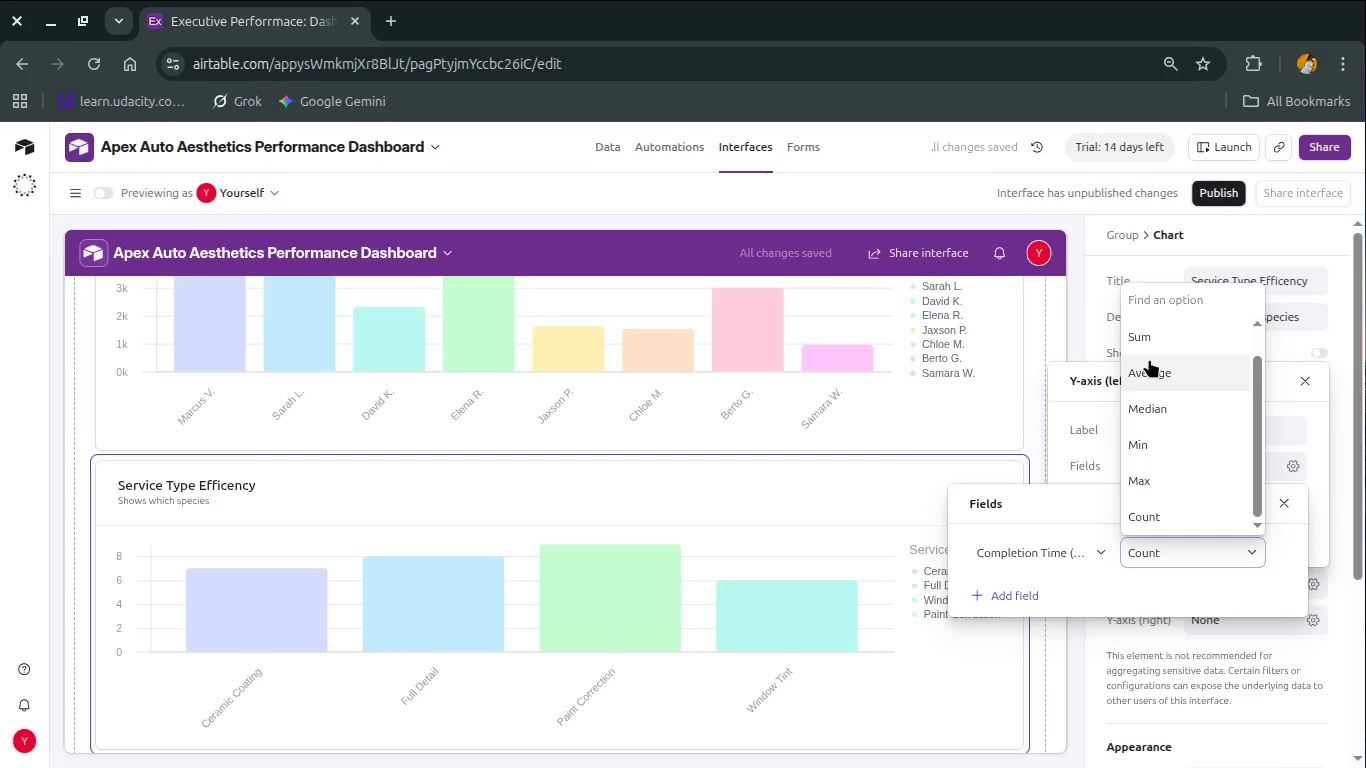 
left_click([1149, 358])
 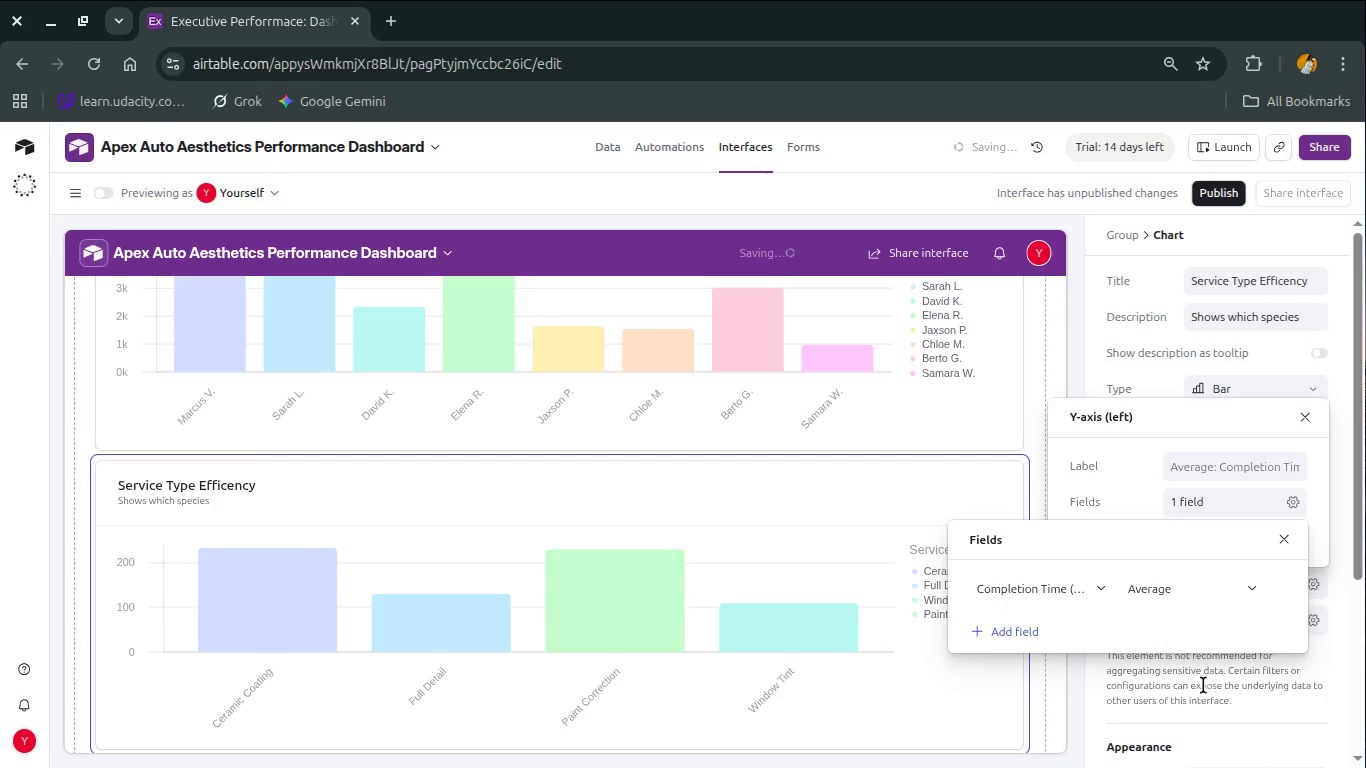 
left_click([1193, 692])
 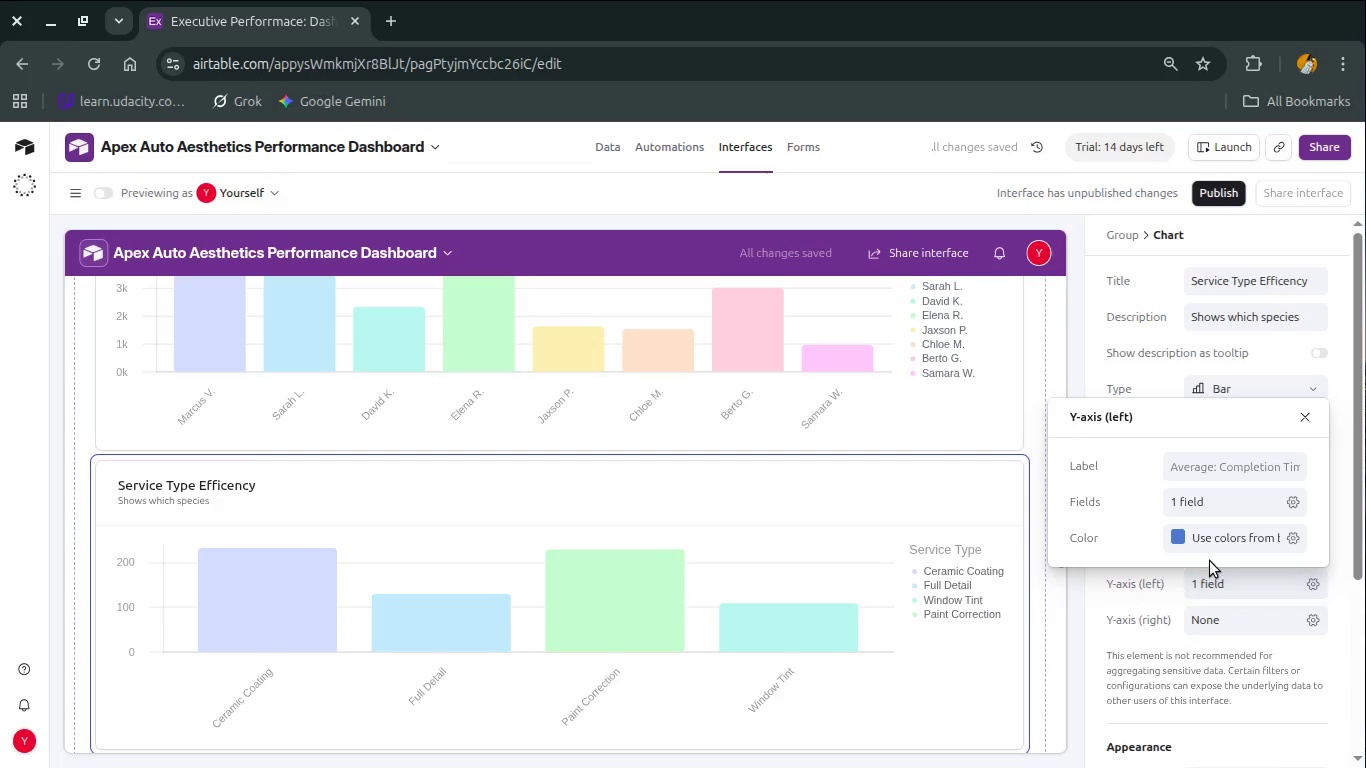 
left_click([1169, 629])
 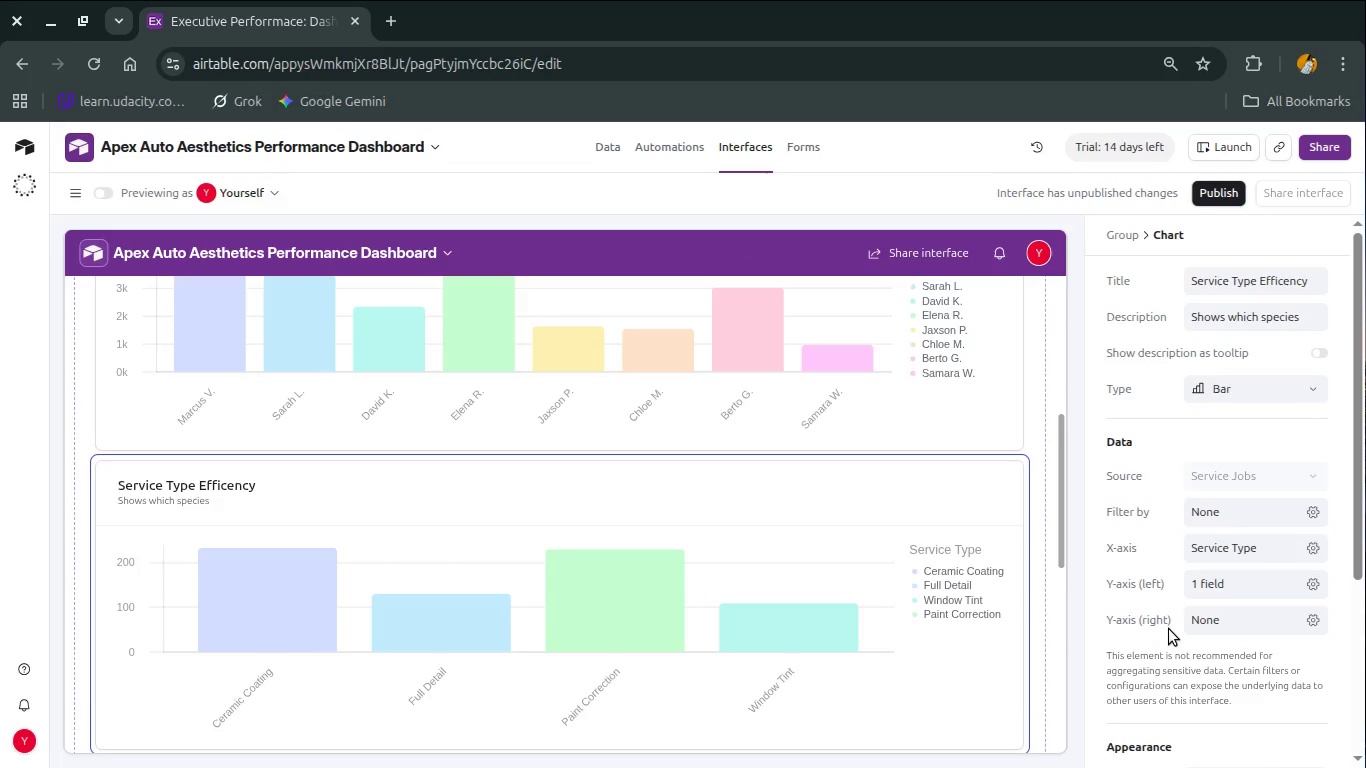 
wait(6.7)
 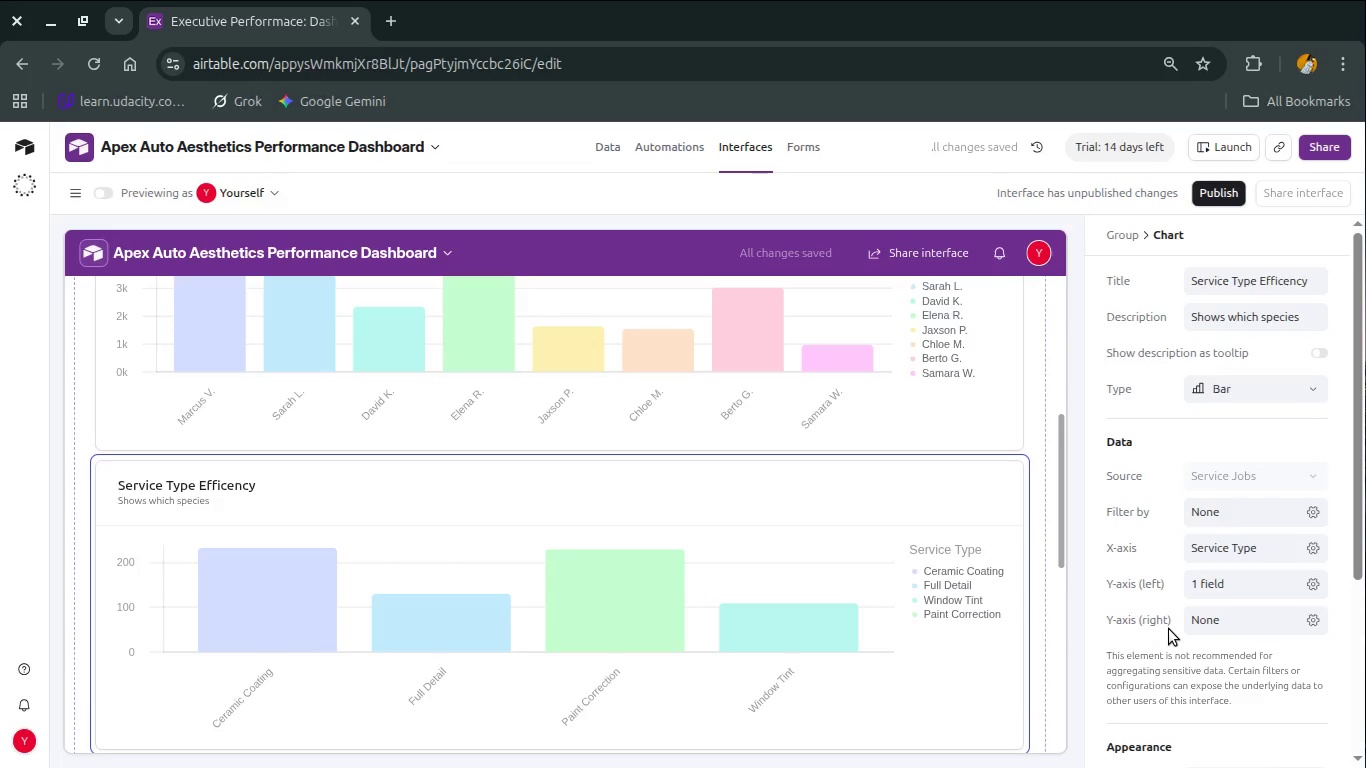 
scroll: coordinate [725, 528], scroll_direction: down, amount: 2.0
 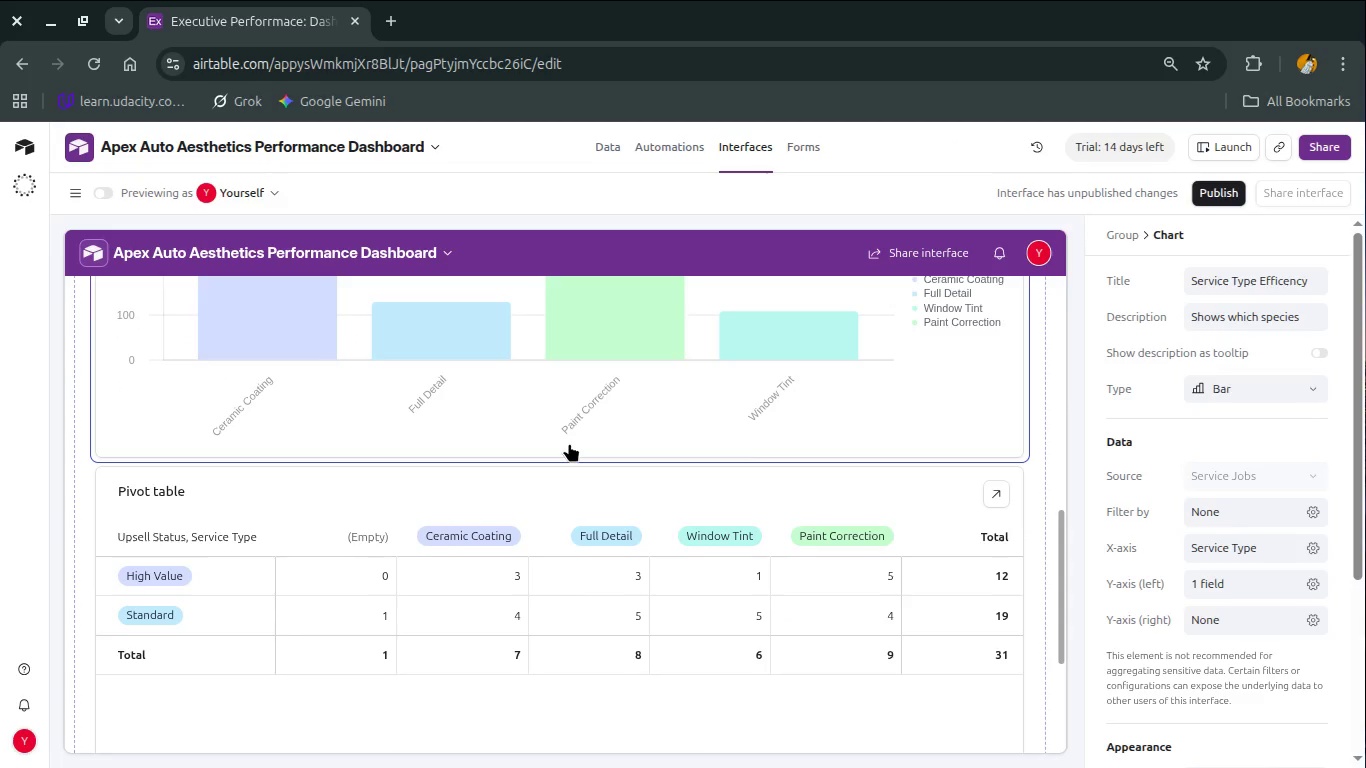 
left_click([569, 443])
 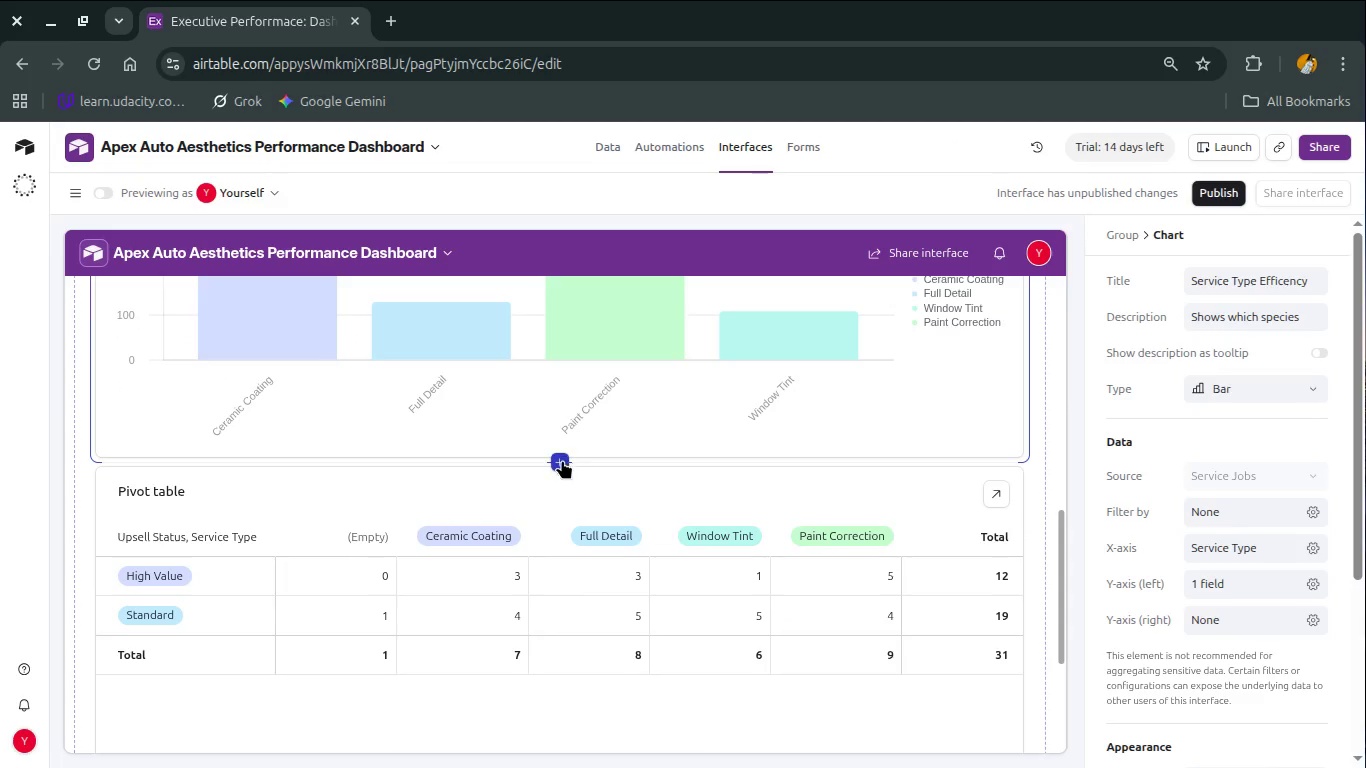 
left_click([562, 460])
 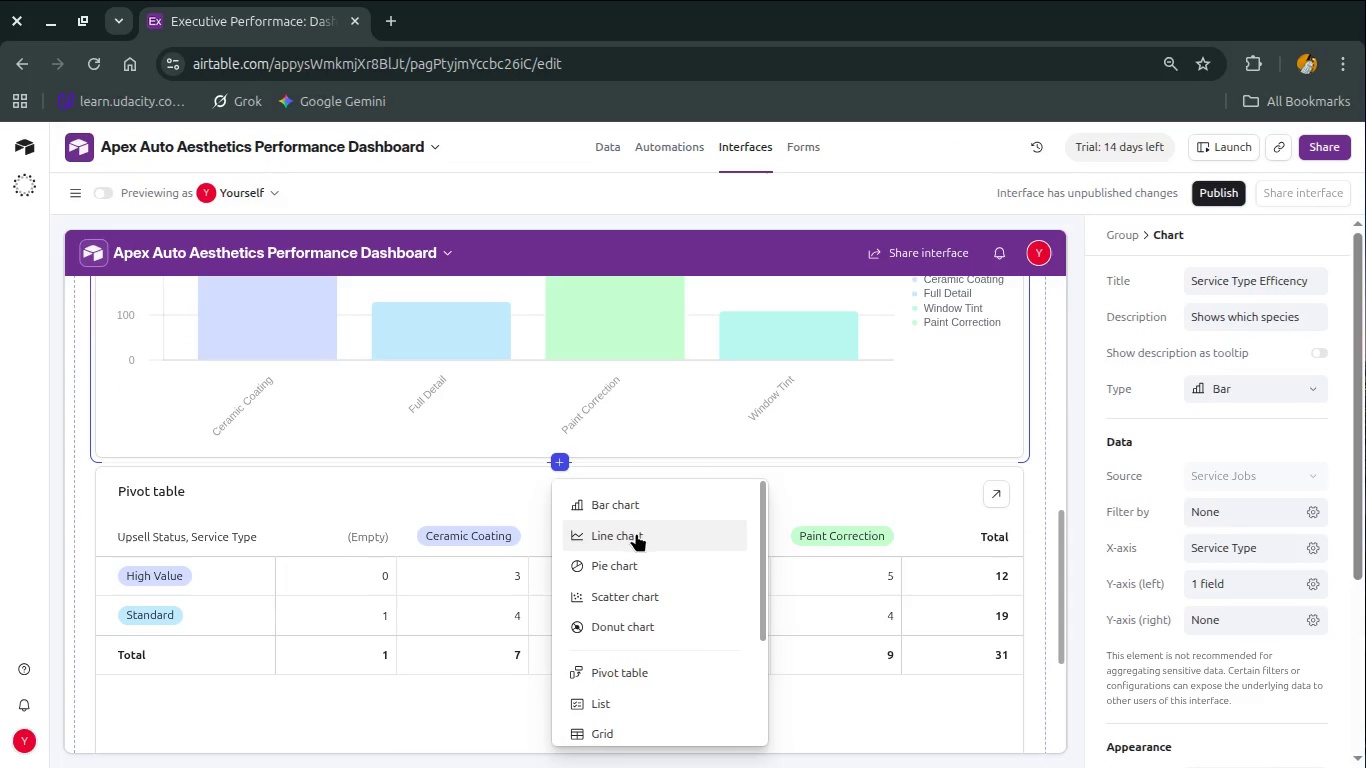 
left_click([636, 533])
 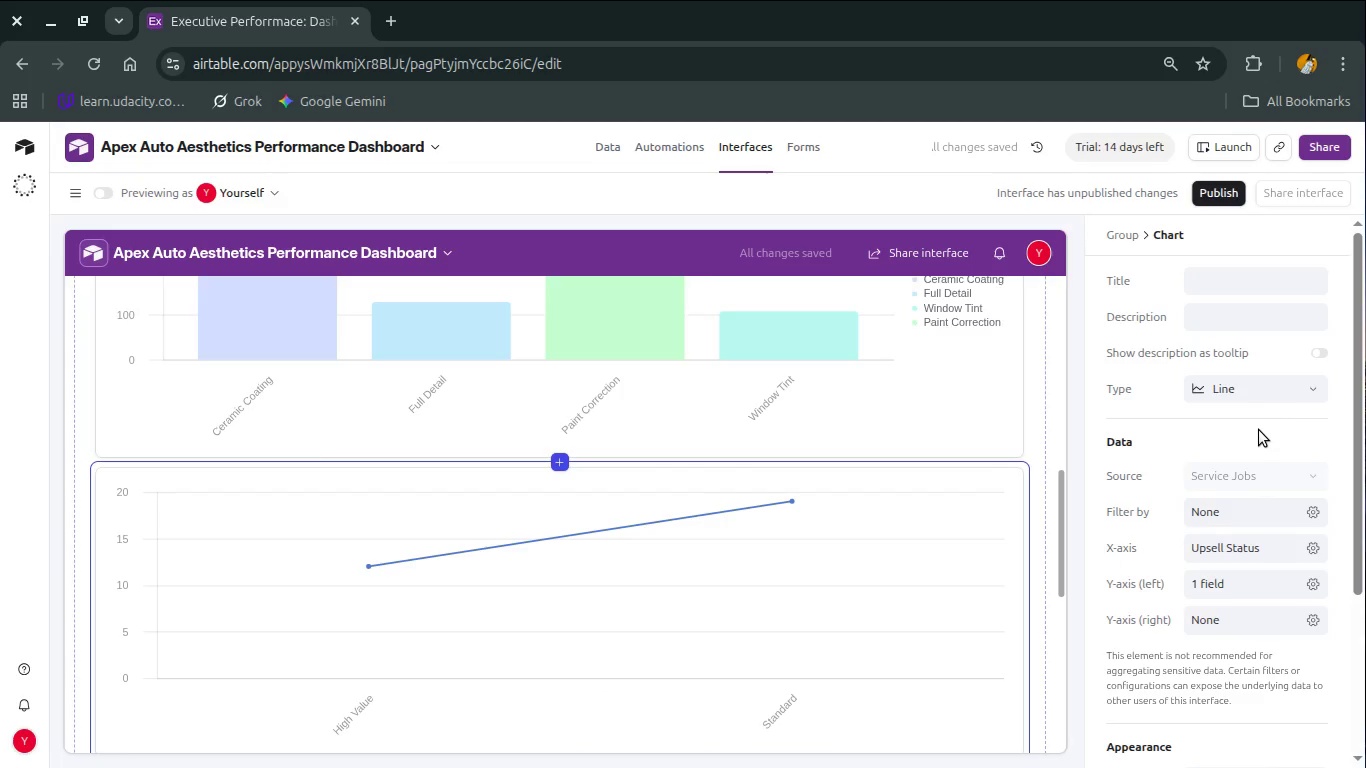 
wait(9.48)
 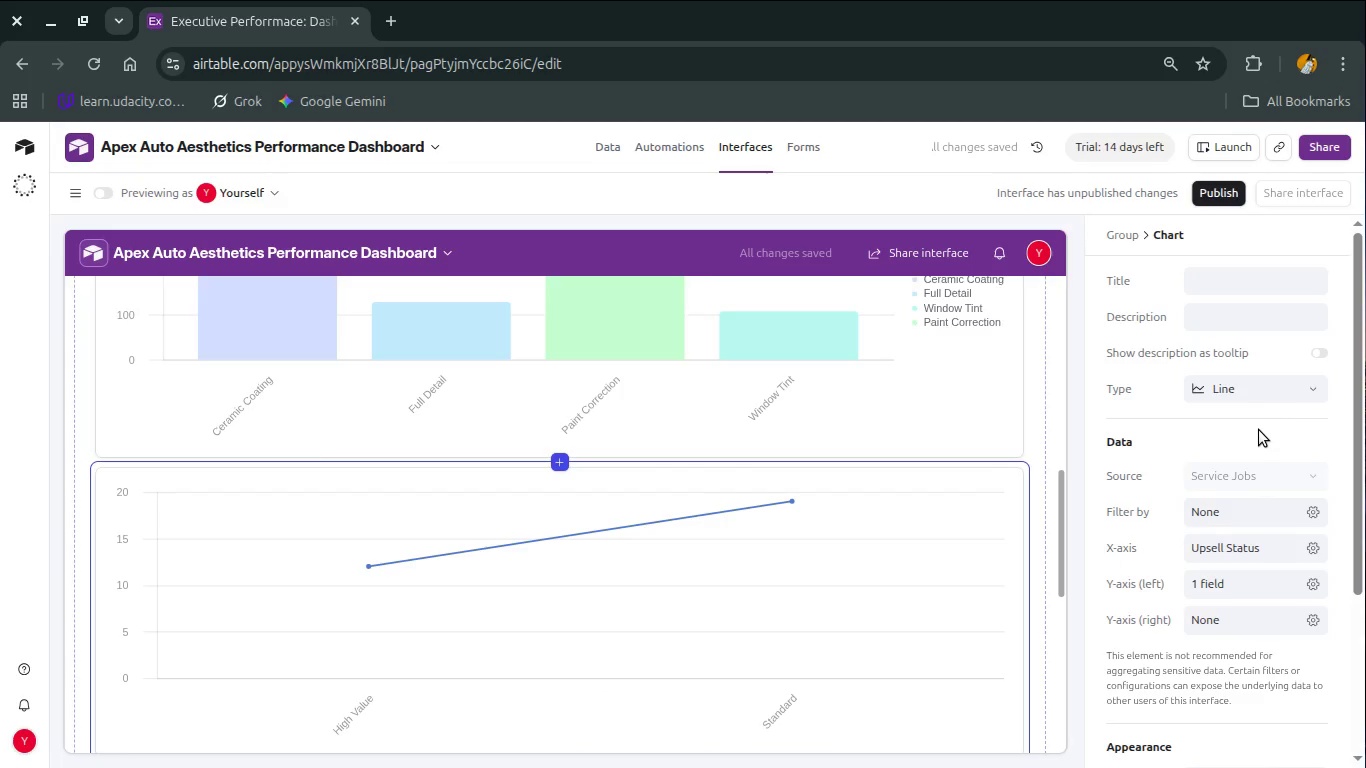 
left_click([1252, 274])
 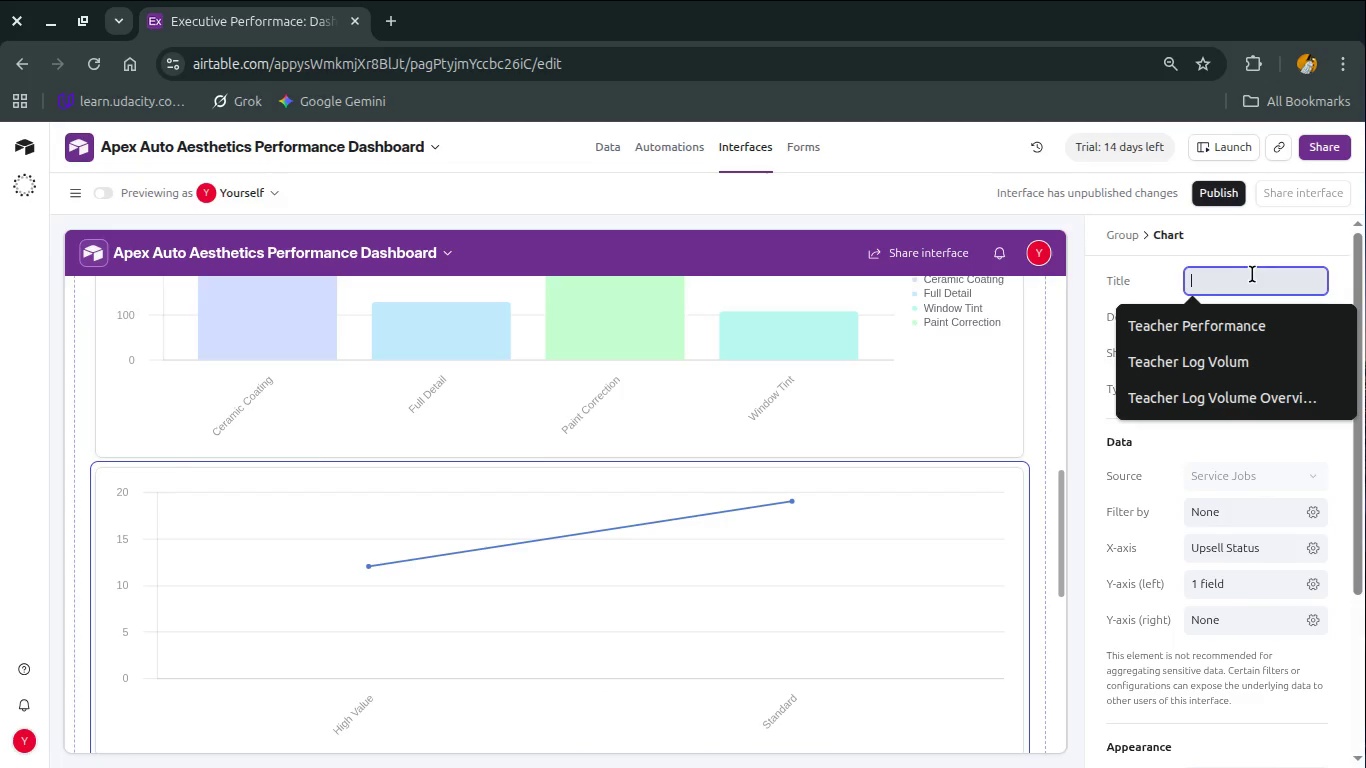 
type(Revenue Ovr Time)
 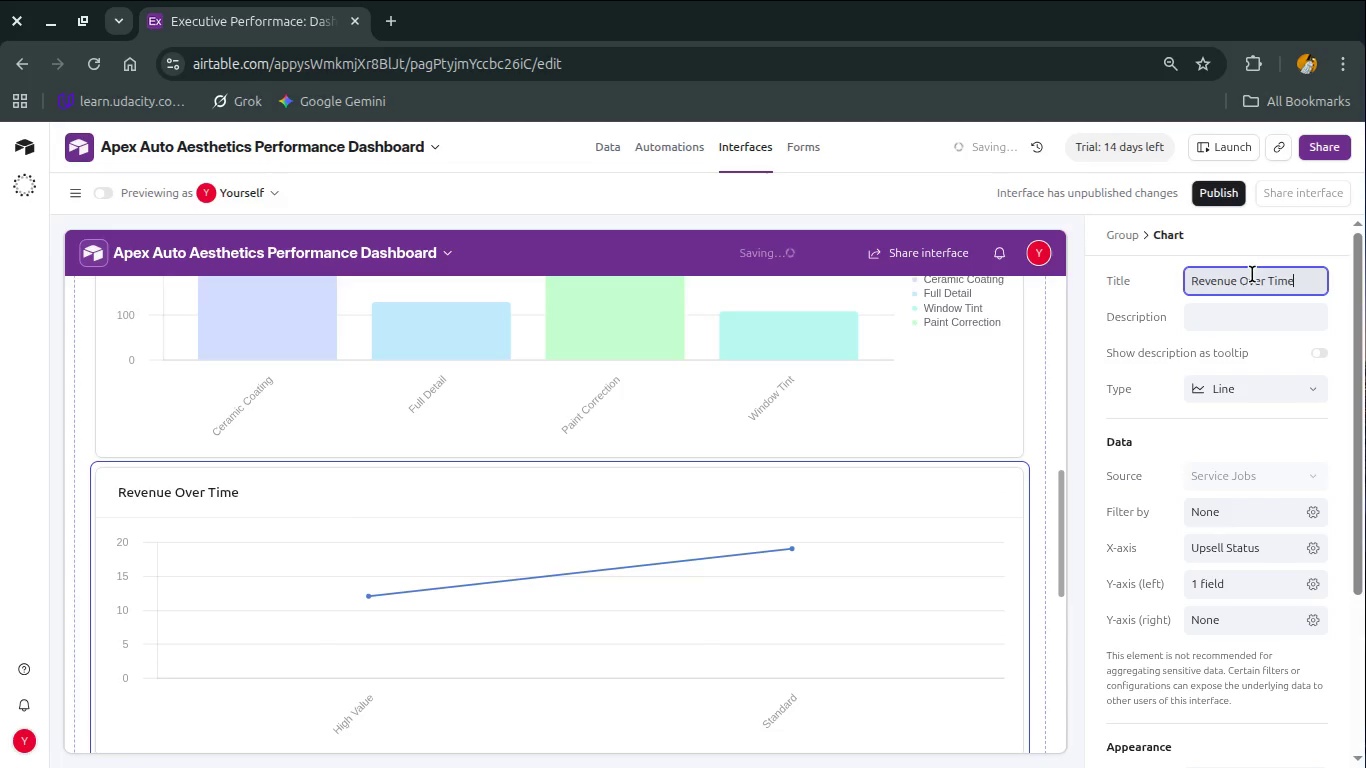 
left_click([1214, 546])
 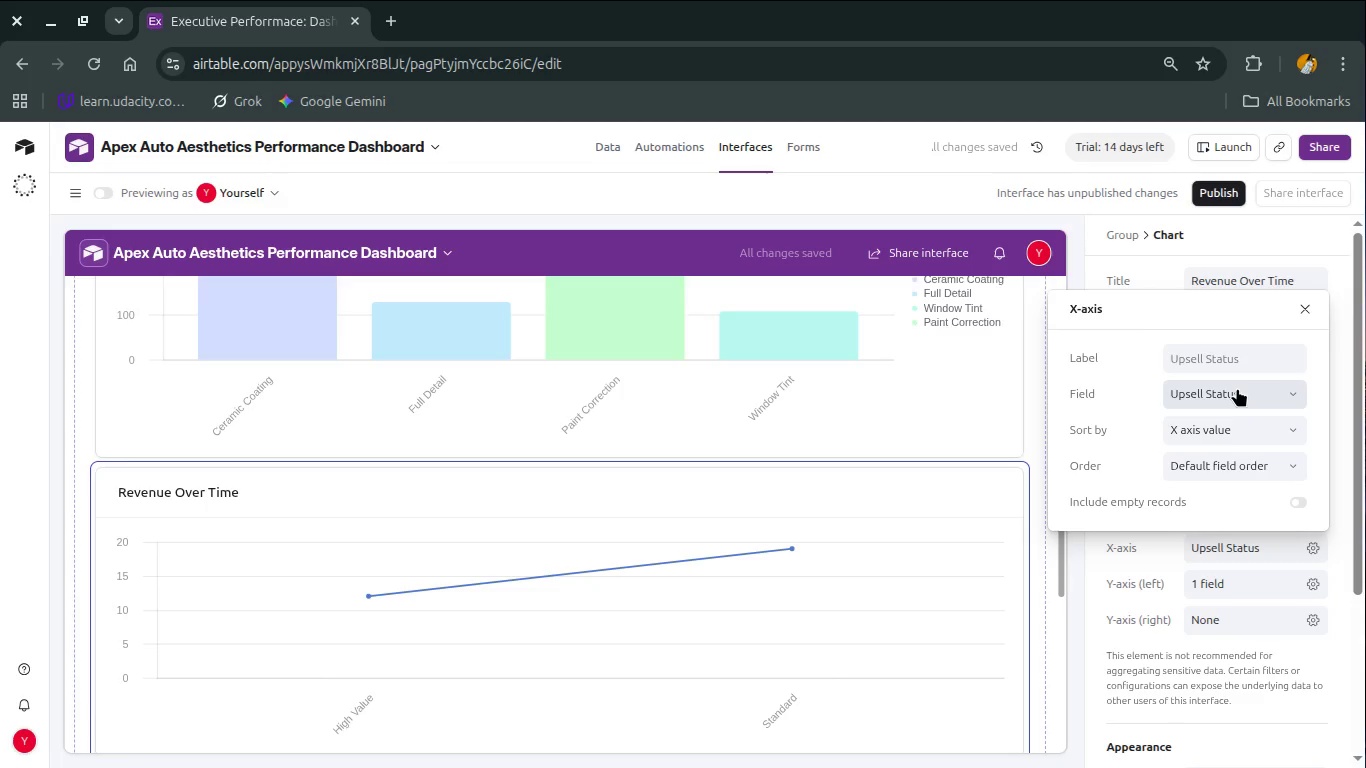 
wait(6.77)
 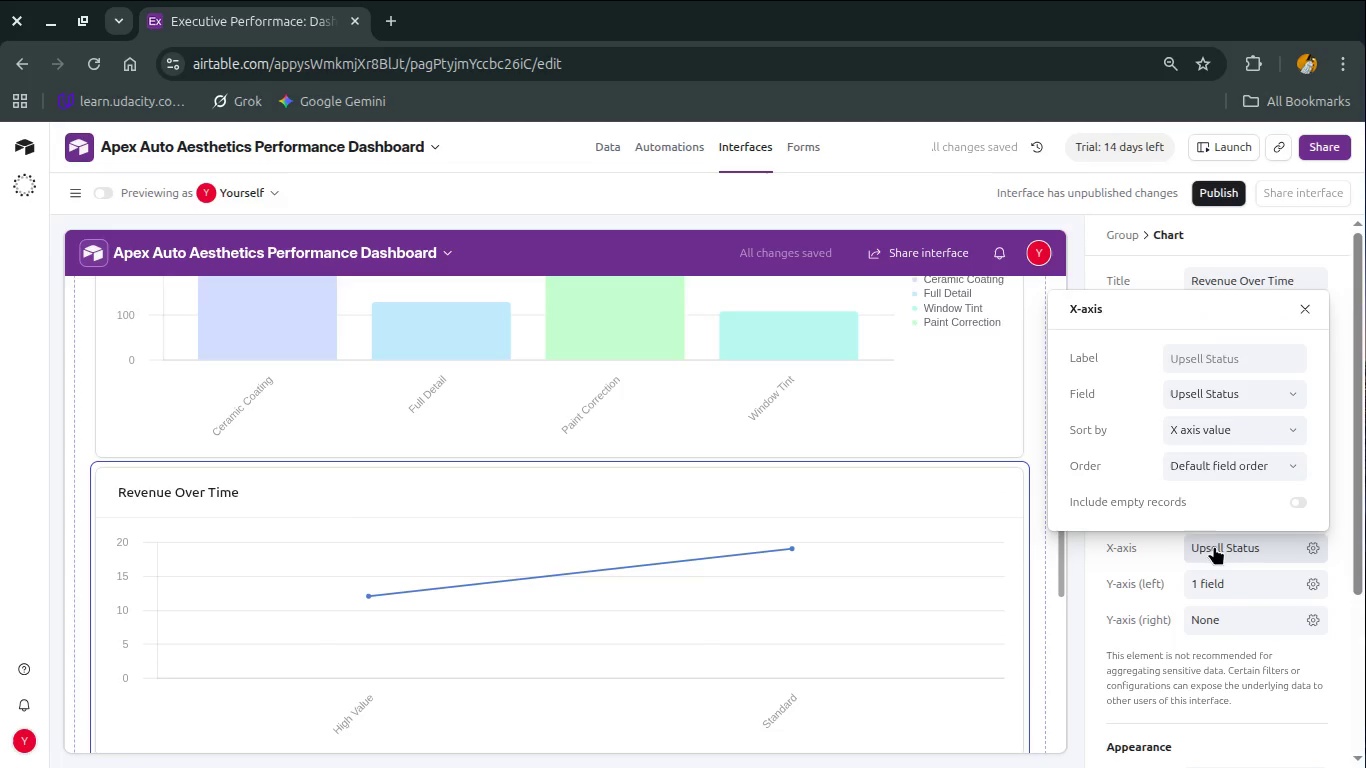 
left_click([1237, 388])
 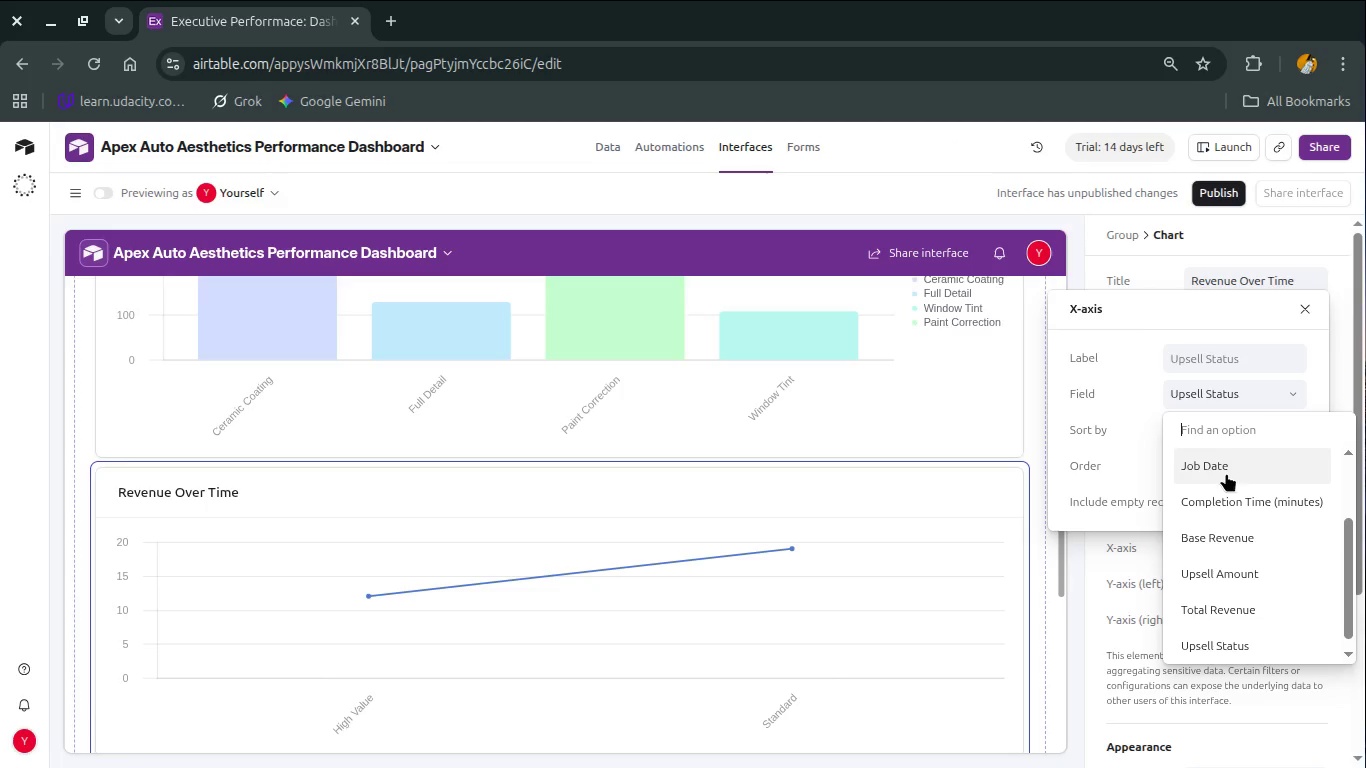 
left_click([1226, 473])
 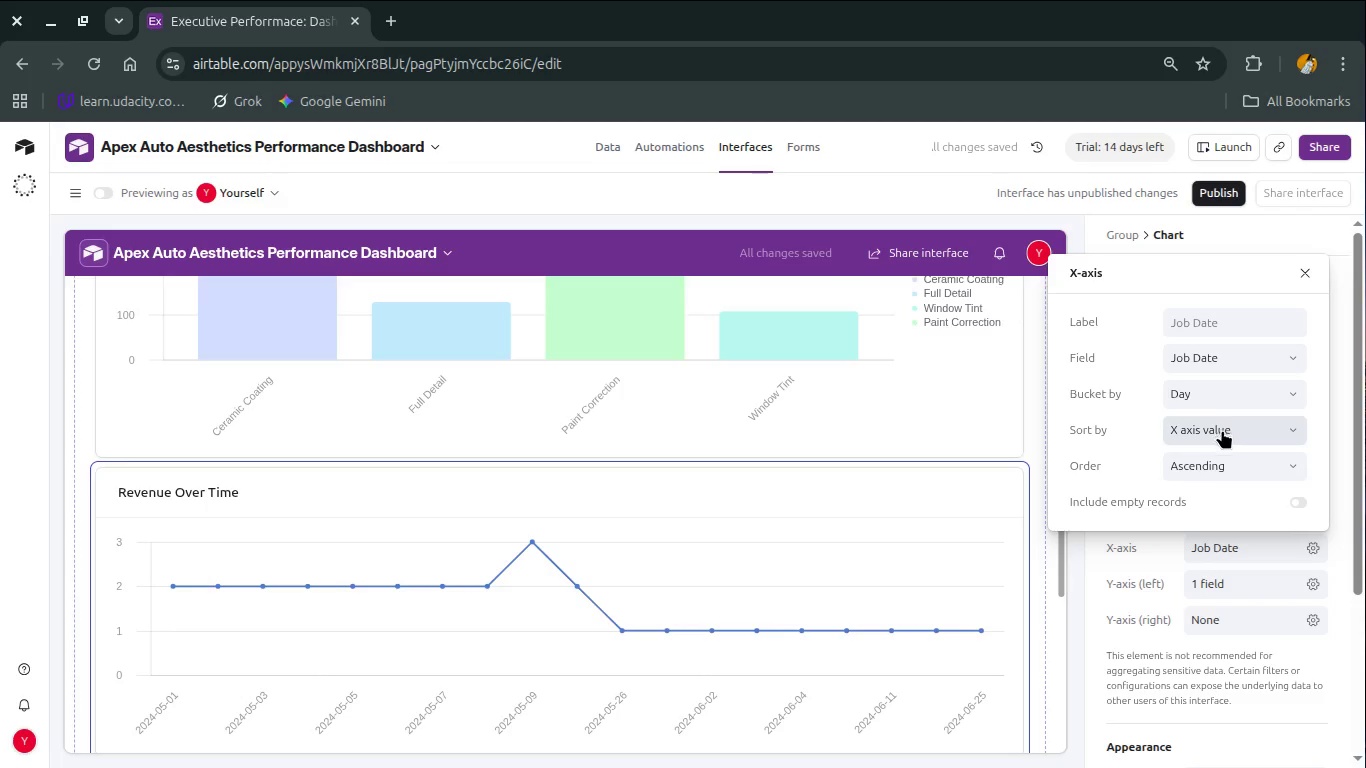 
left_click([1195, 588])
 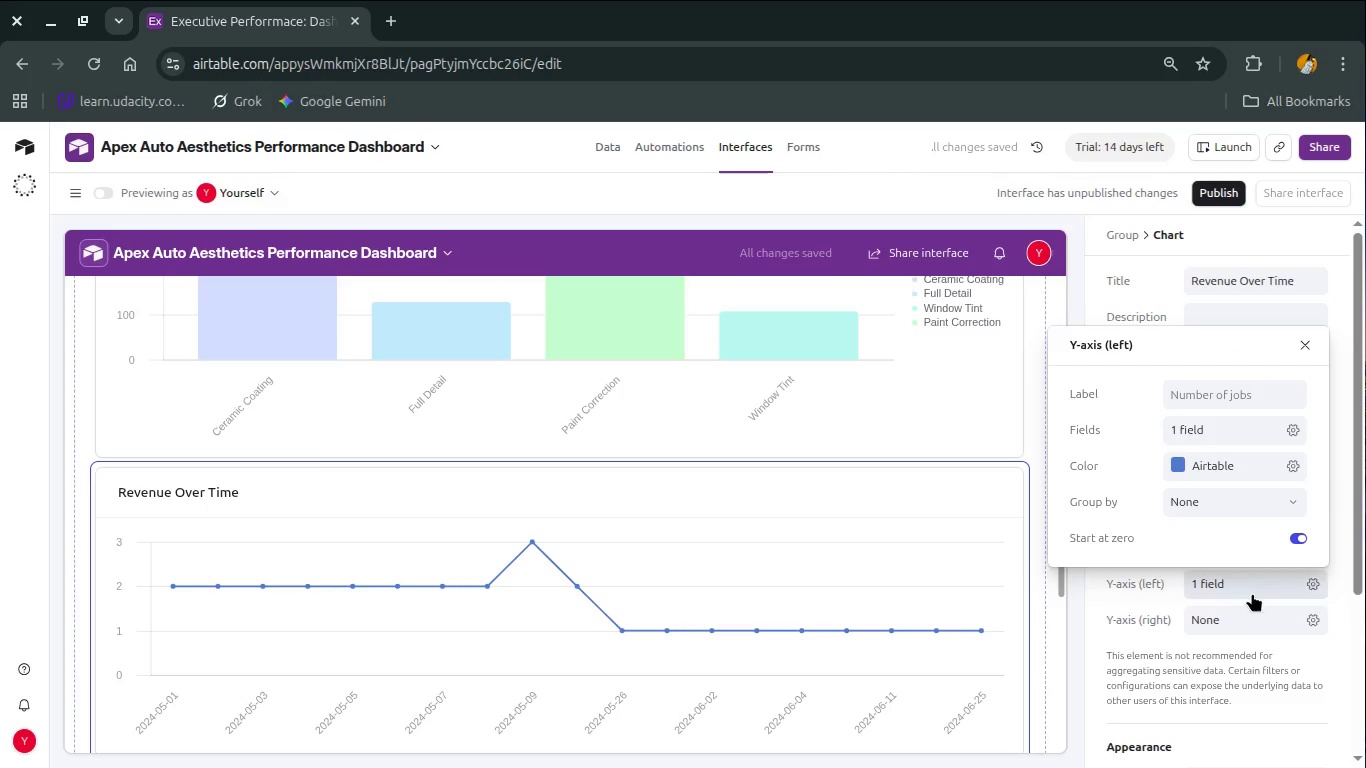 
left_click([1252, 593])
 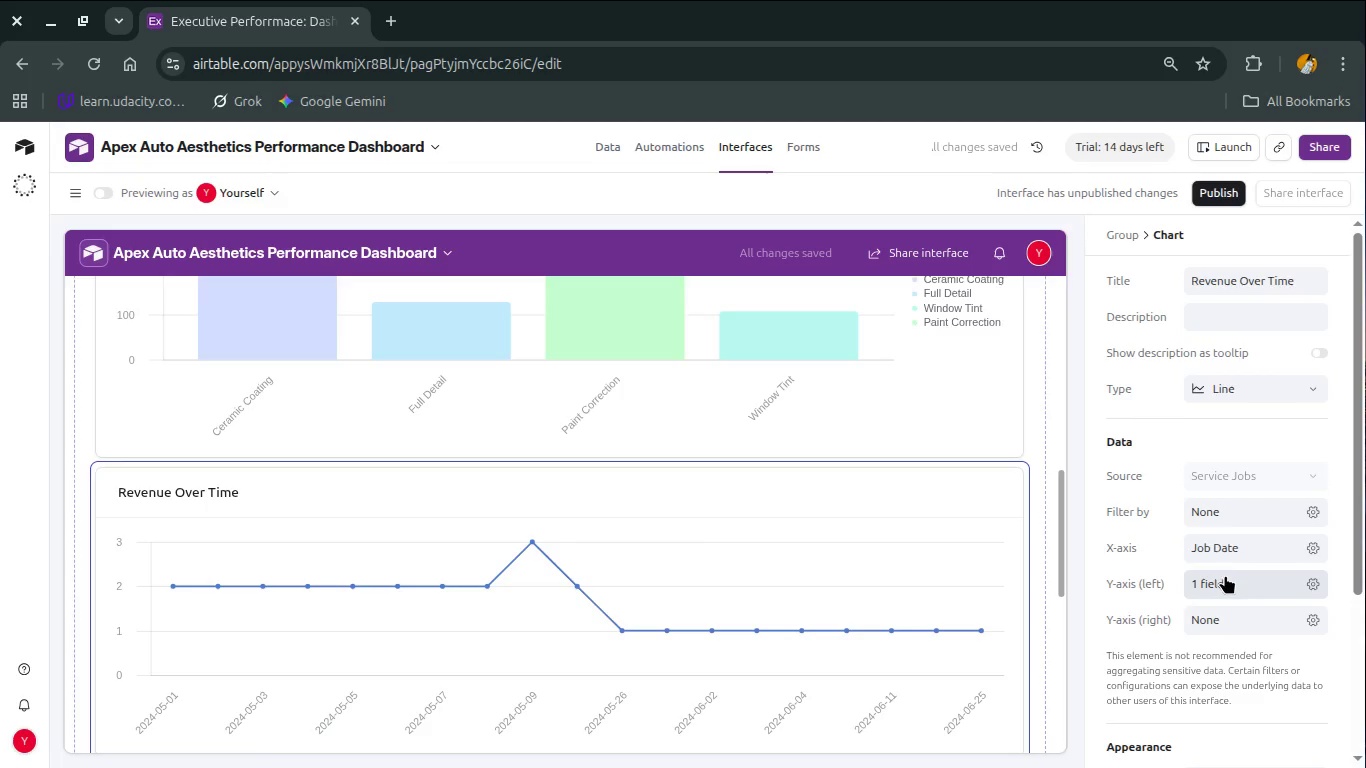 
left_click([1225, 575])
 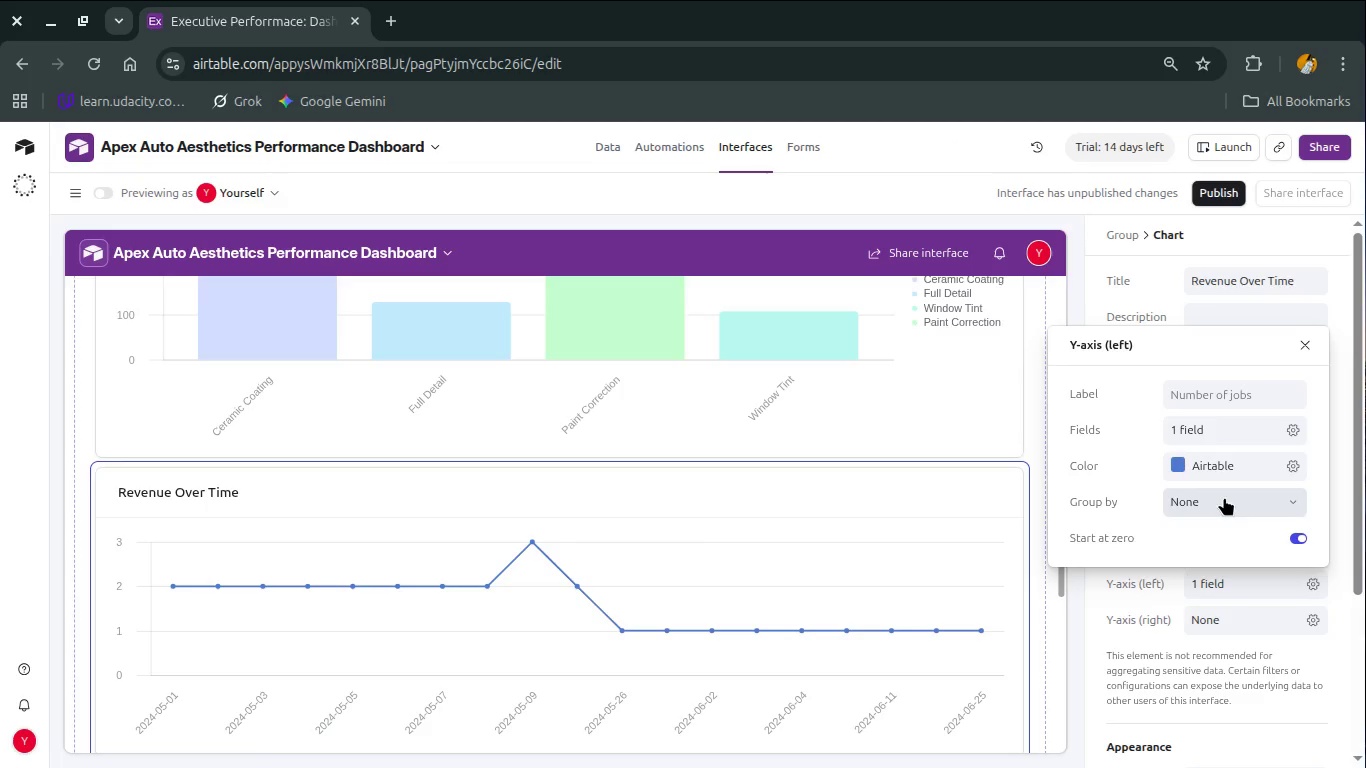 
left_click([1299, 349])
 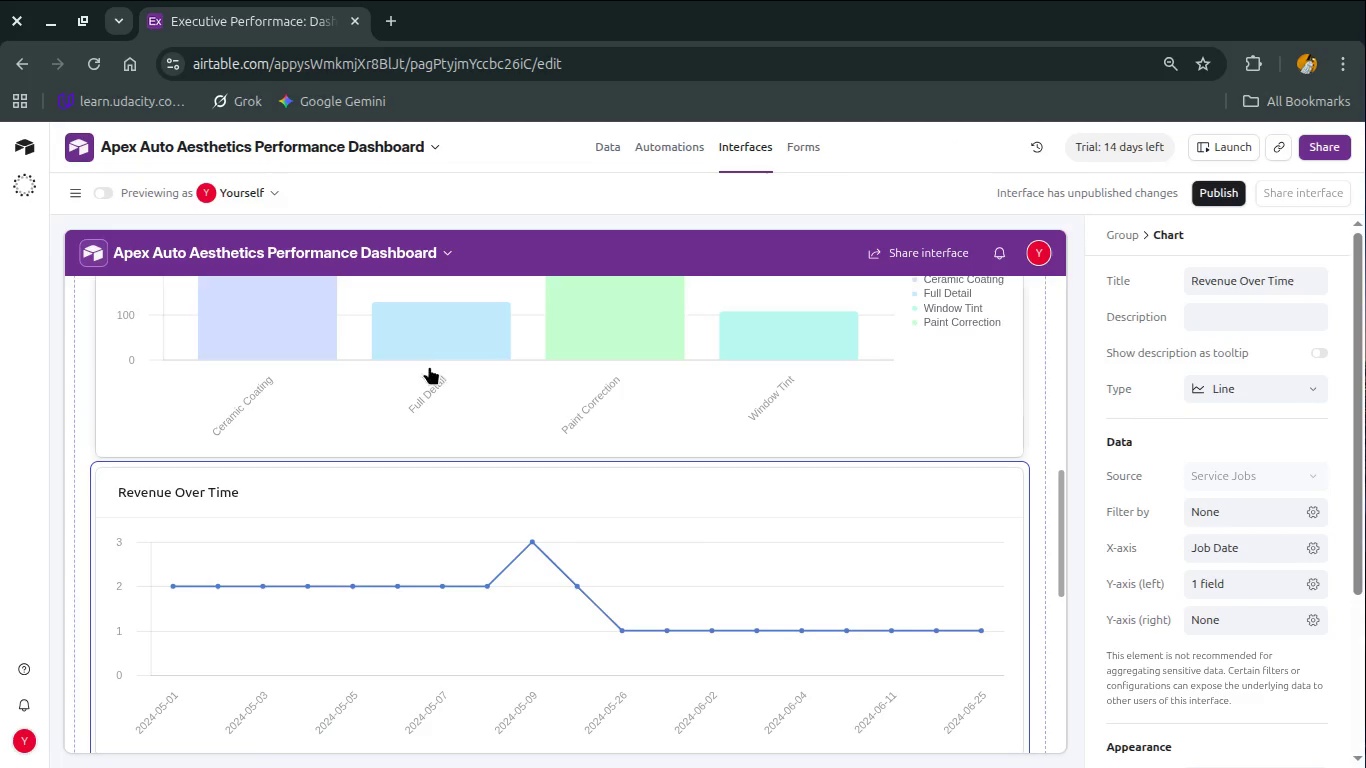 
scroll: coordinate [433, 390], scroll_direction: down, amount: 1.0
 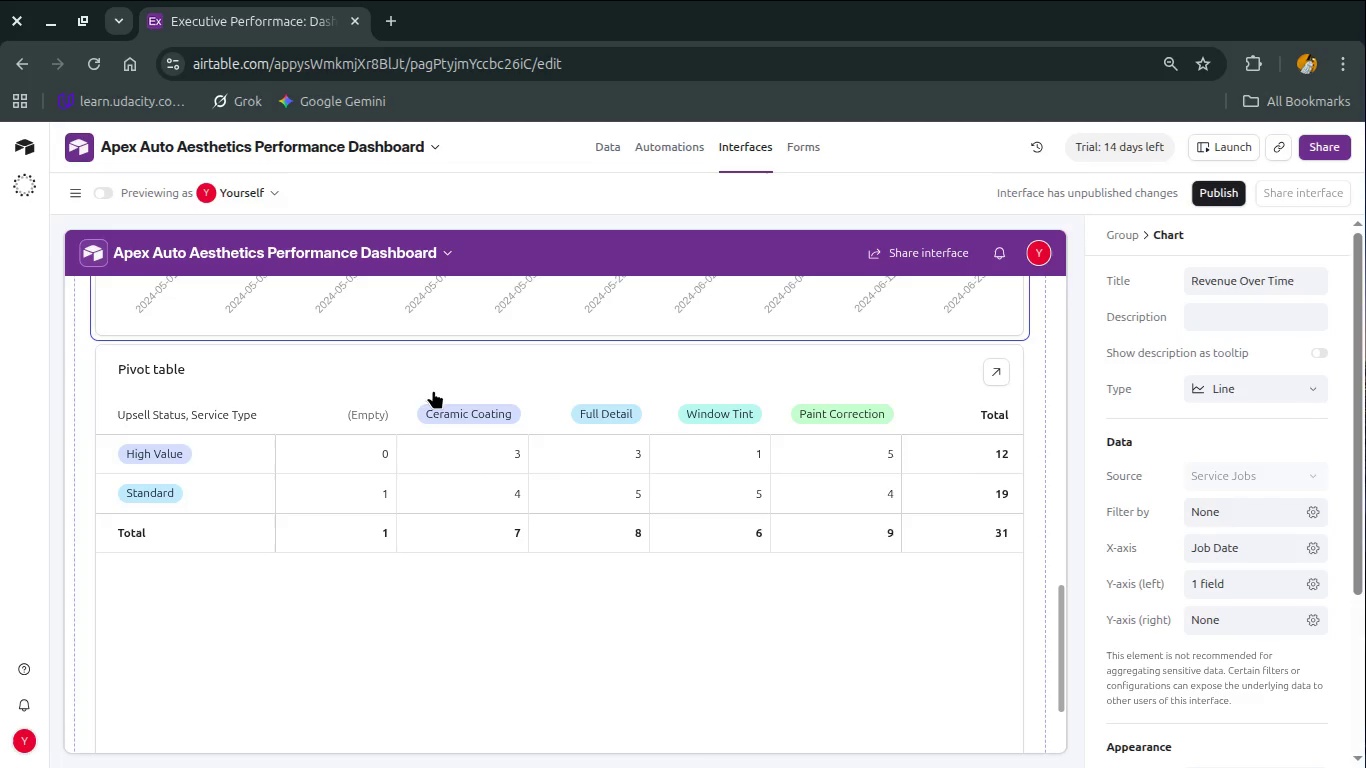 
wait(6.26)
 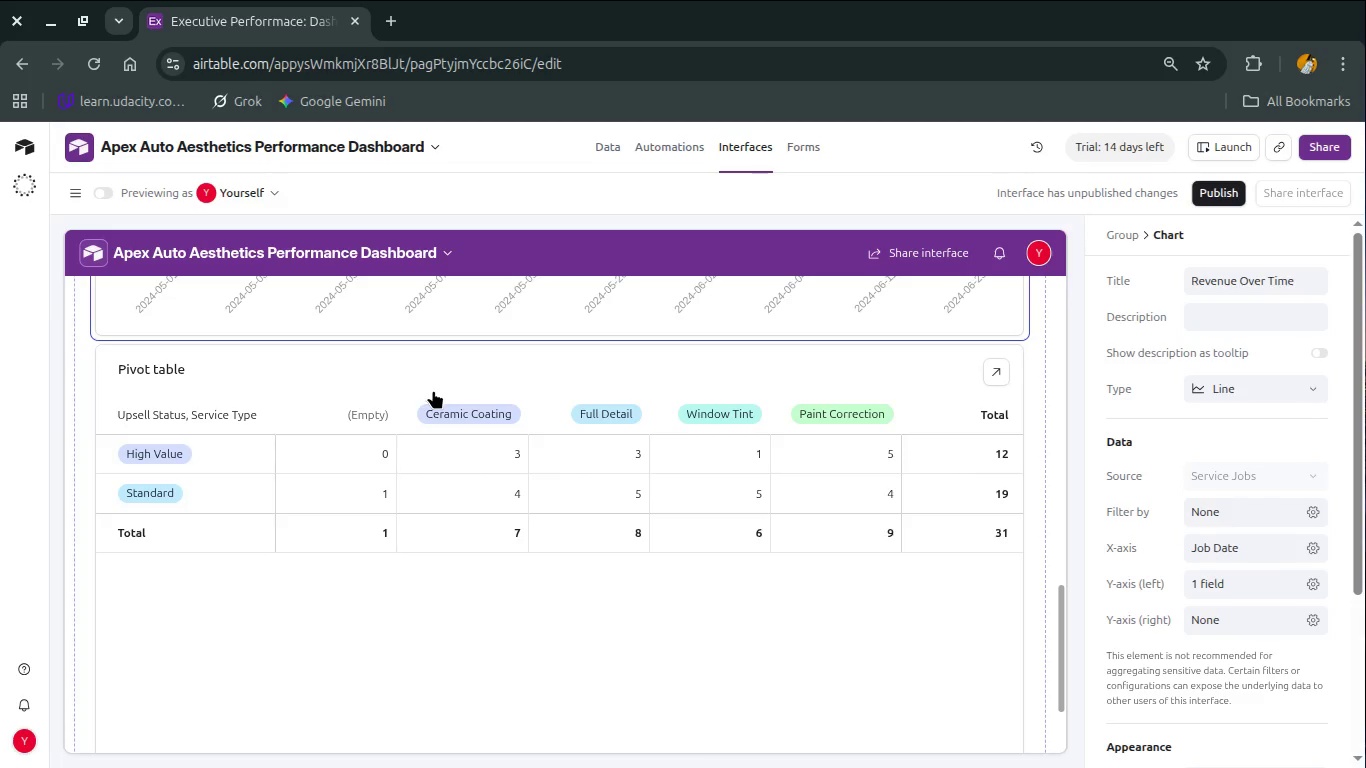 
left_click([166, 371])
 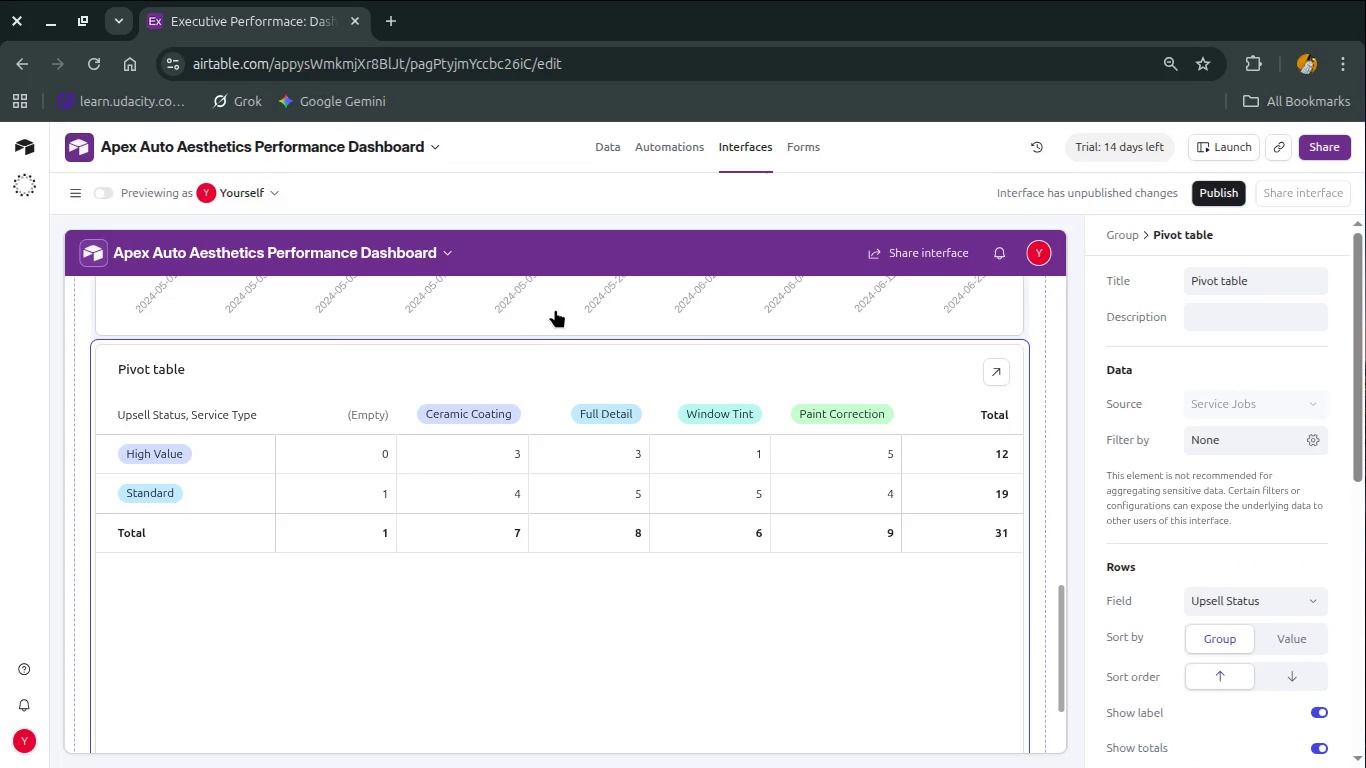 
left_click([556, 310])
 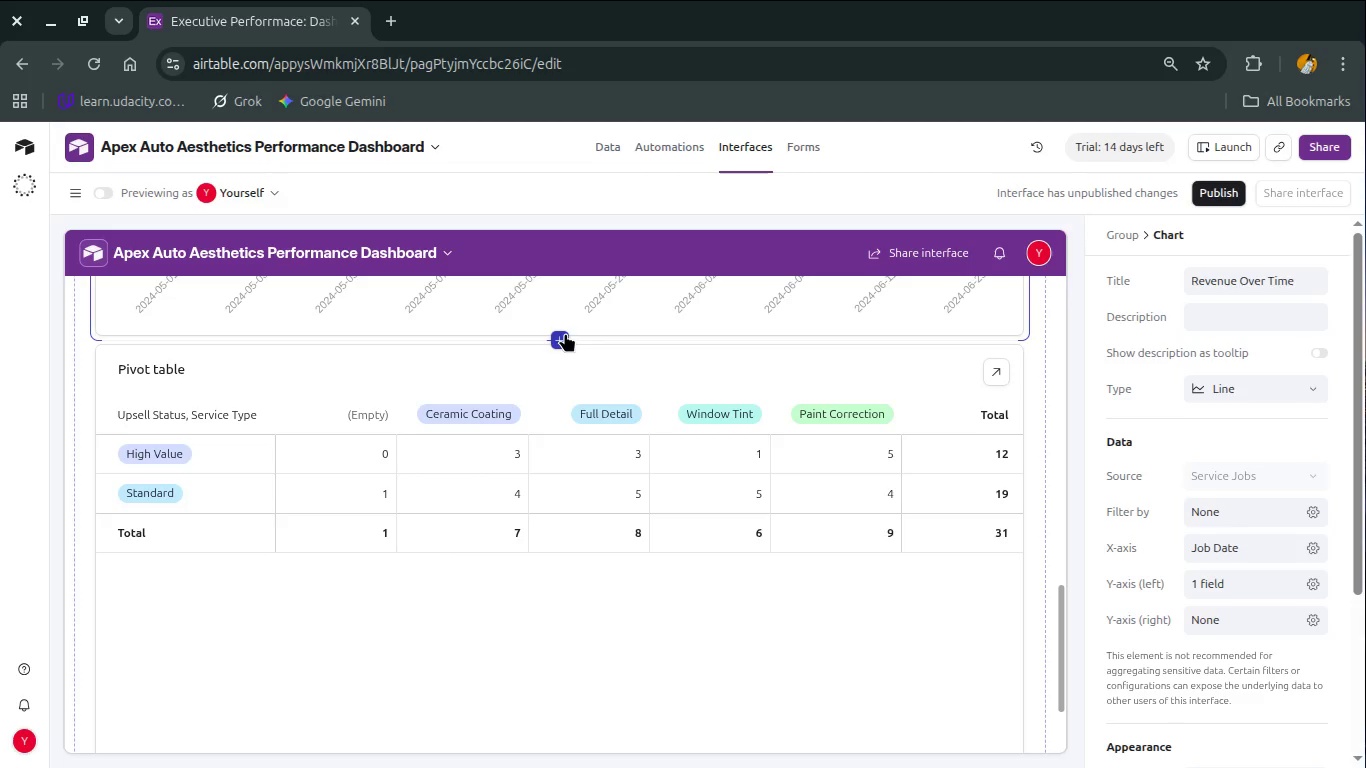 
left_click([565, 333])
 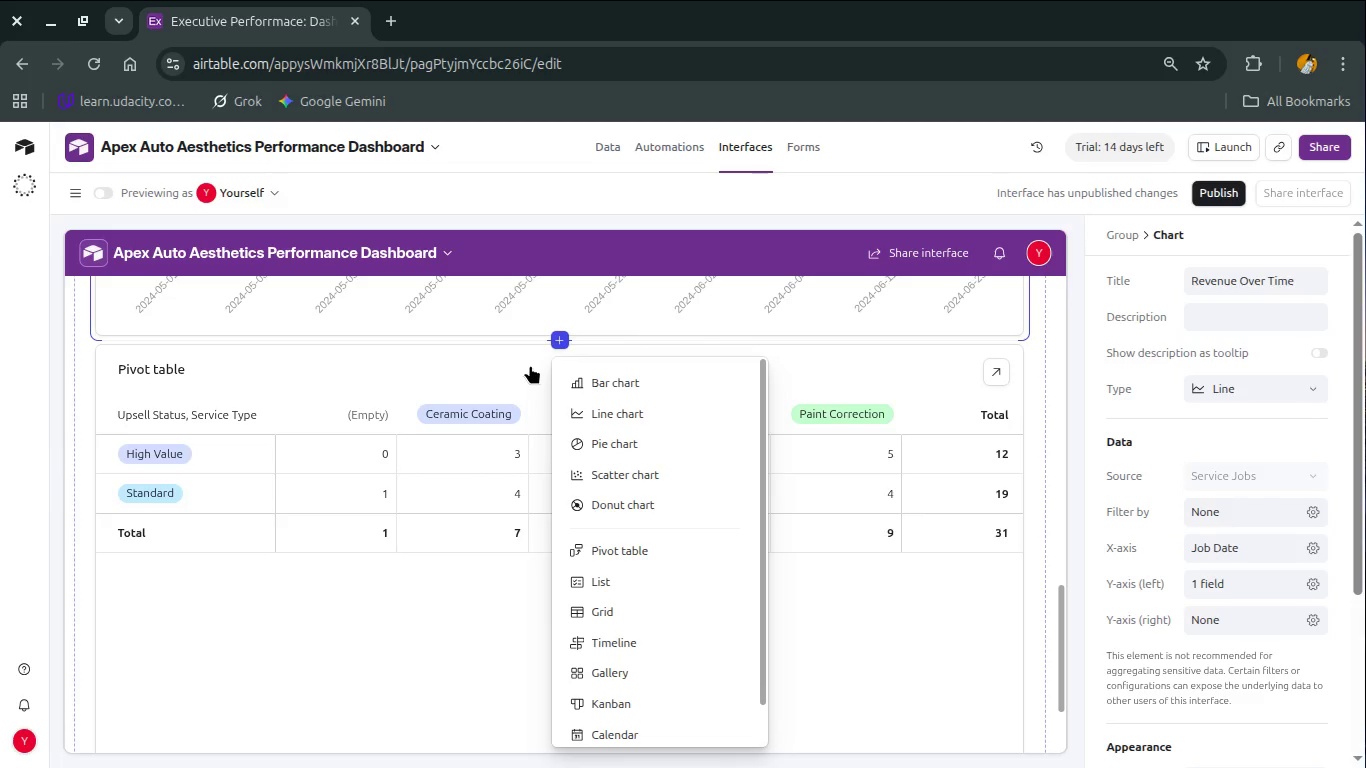 
wait(18.7)
 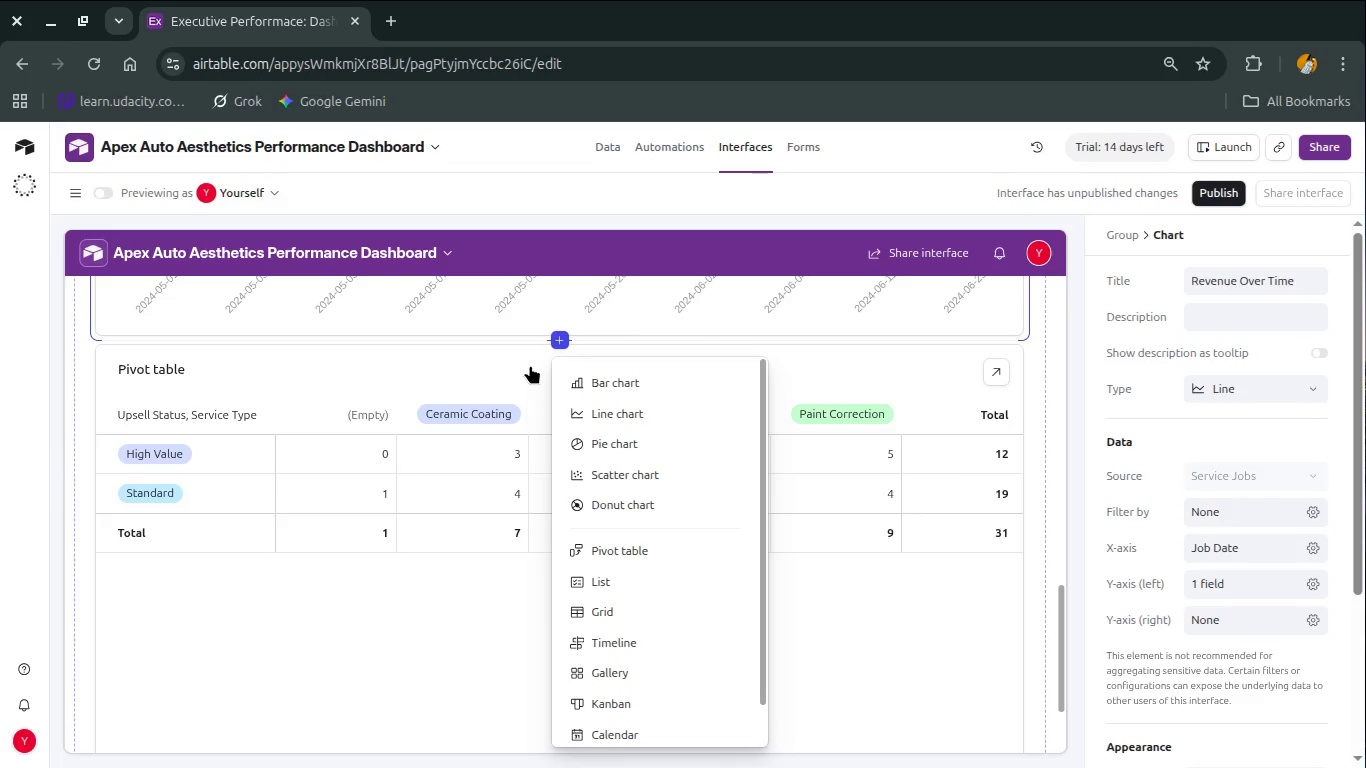 
left_click([656, 613])
 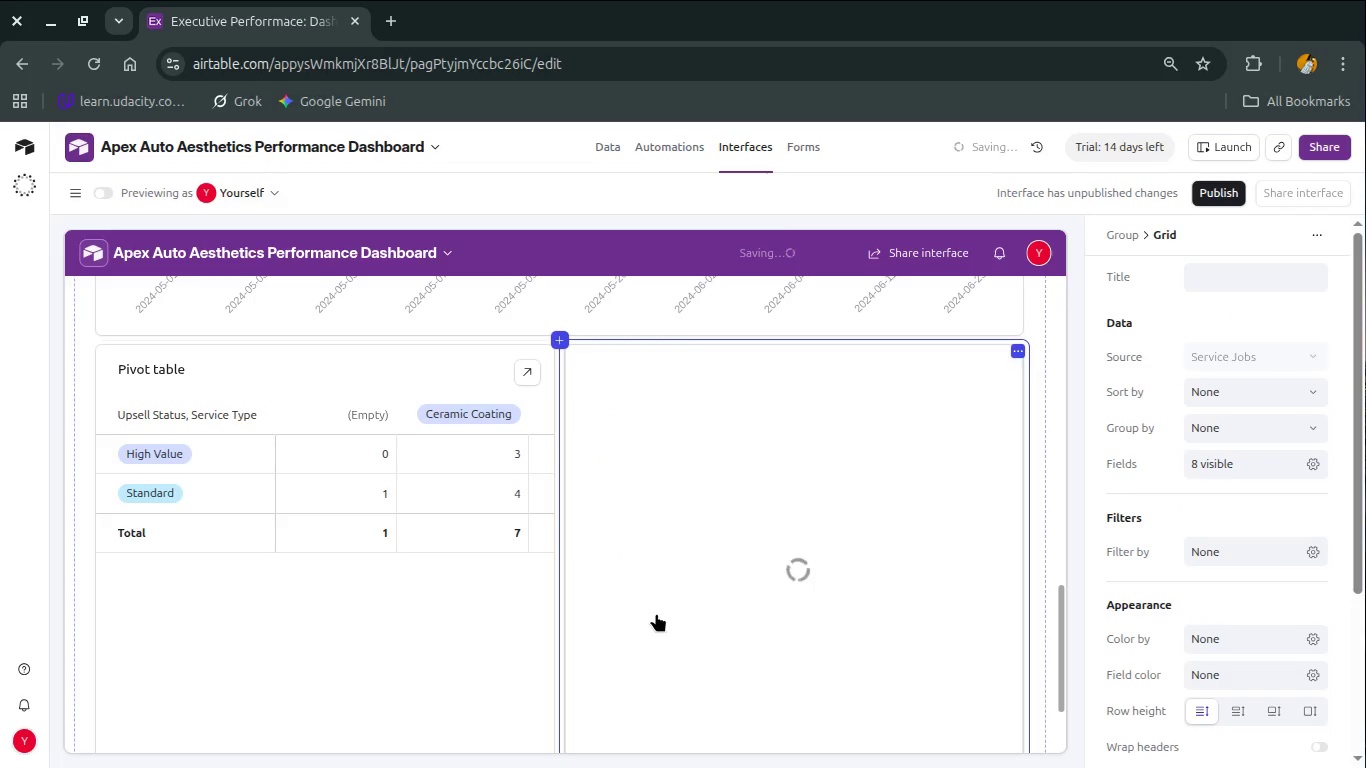 
scroll: coordinate [656, 613], scroll_direction: down, amount: 3.0
 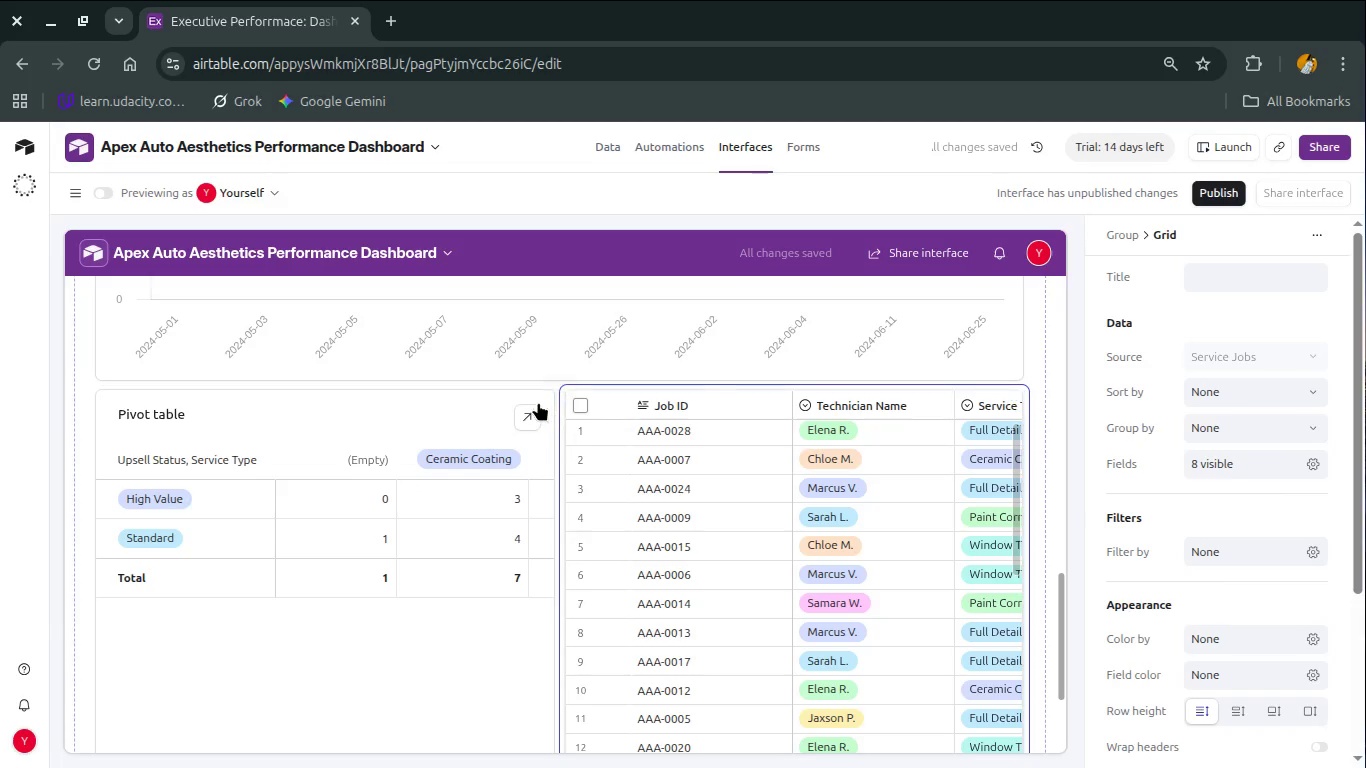 
left_click([500, 406])
 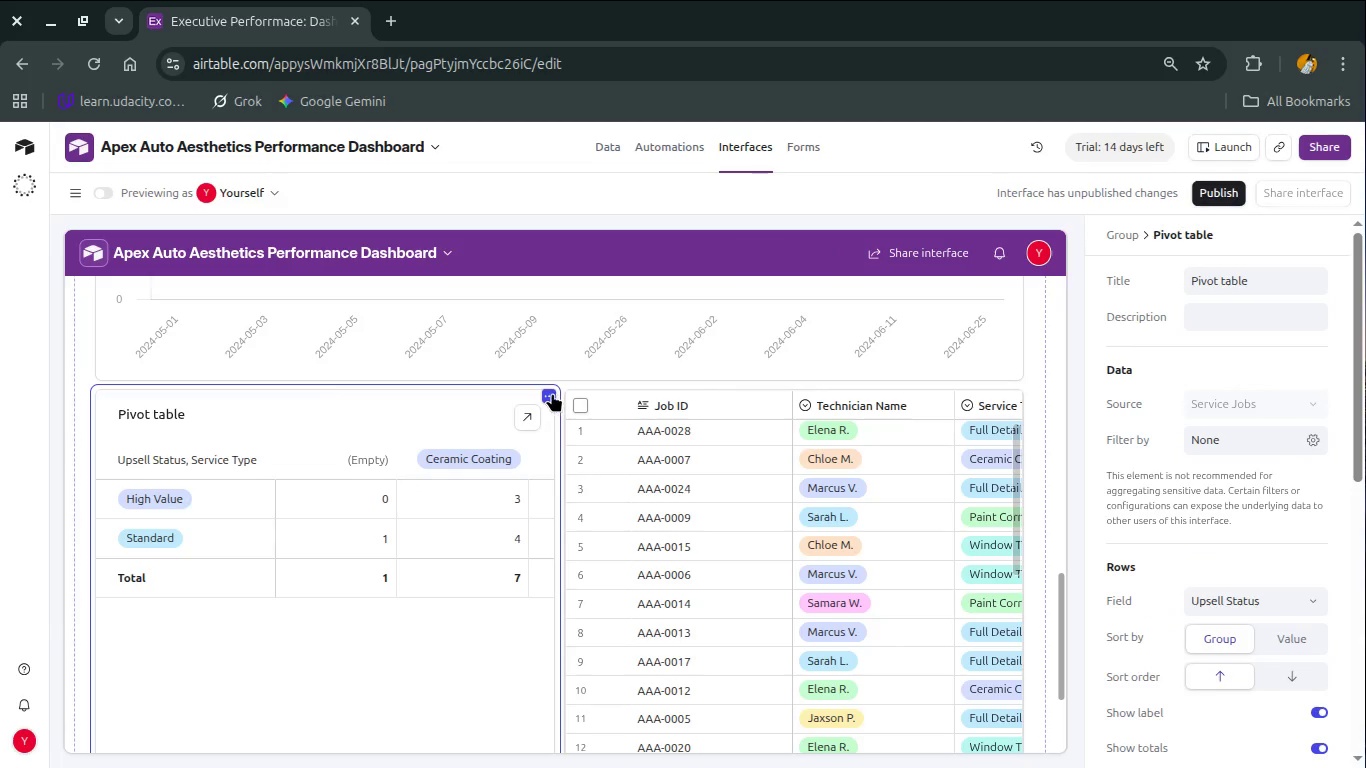 
left_click([552, 393])
 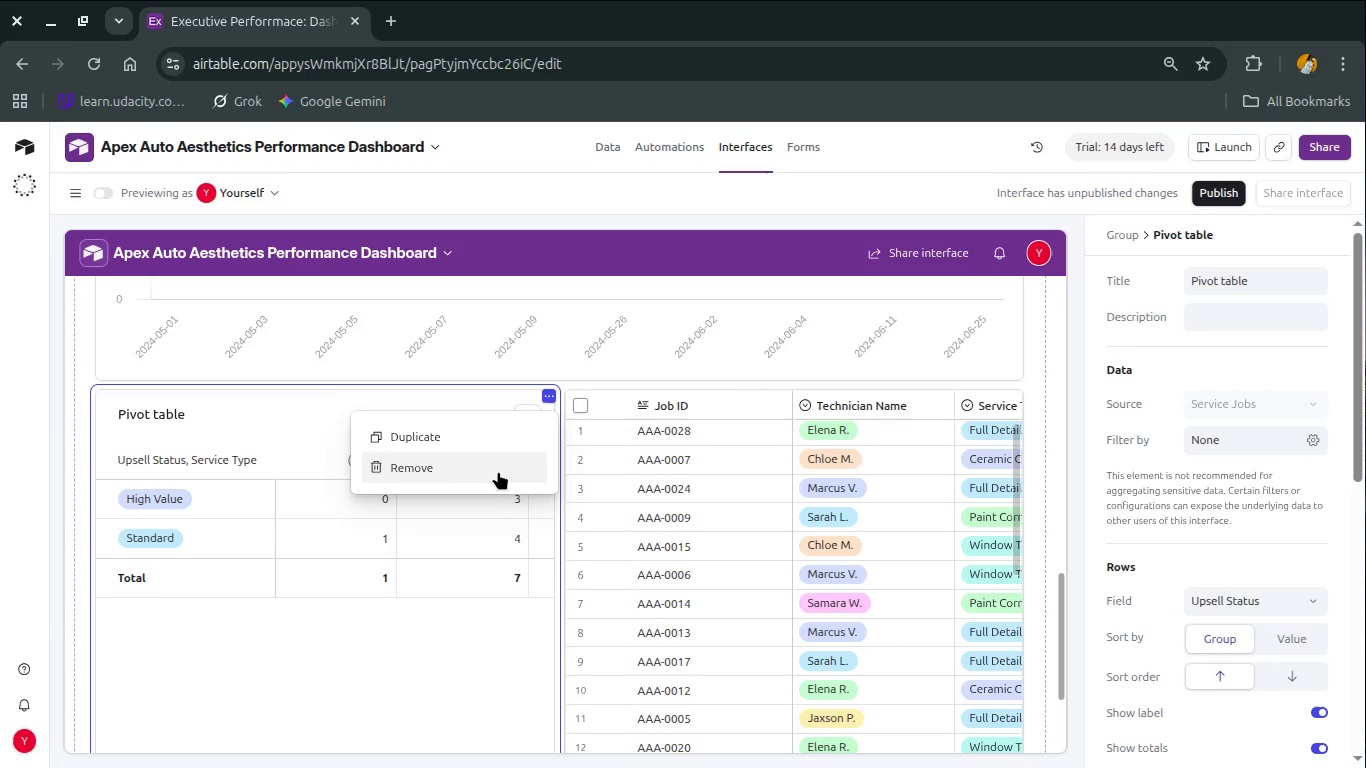 
left_click([495, 466])
 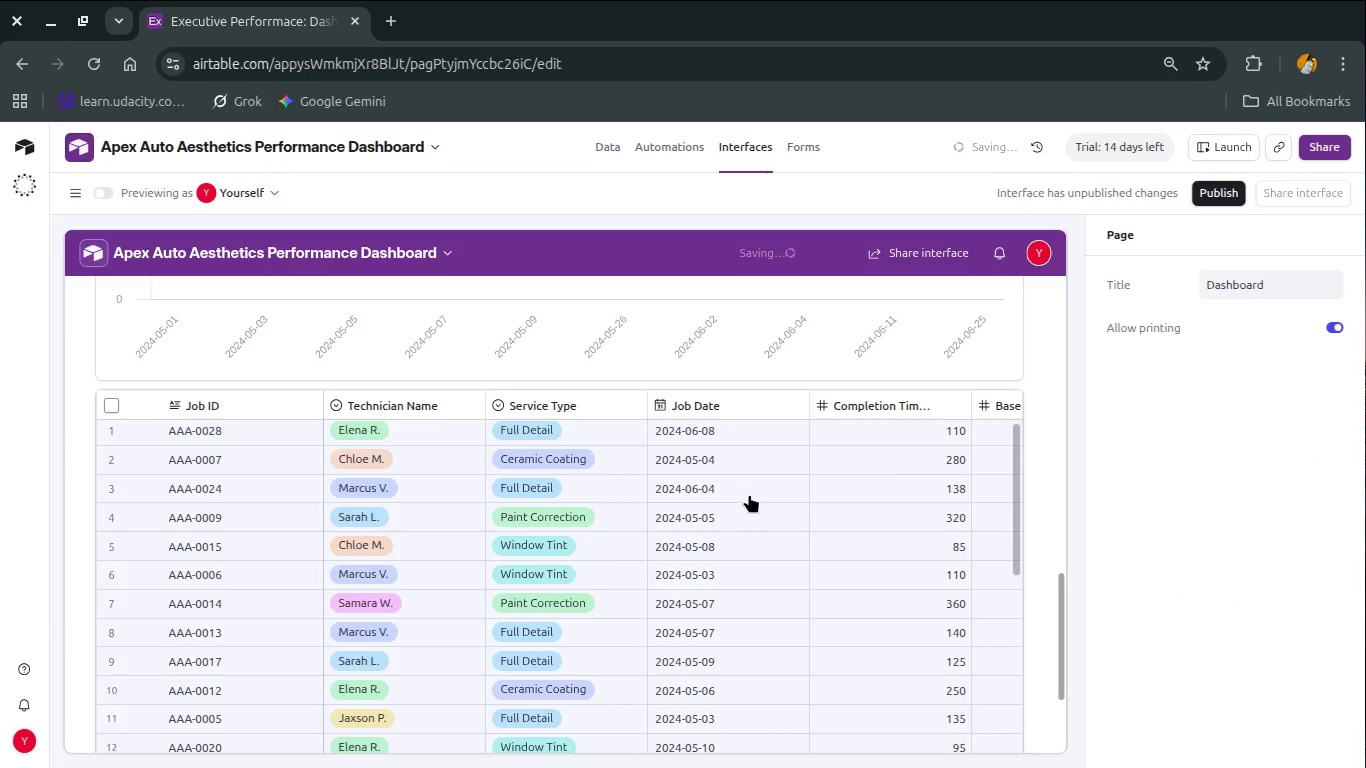 
scroll: coordinate [749, 494], scroll_direction: none, amount: 0.0
 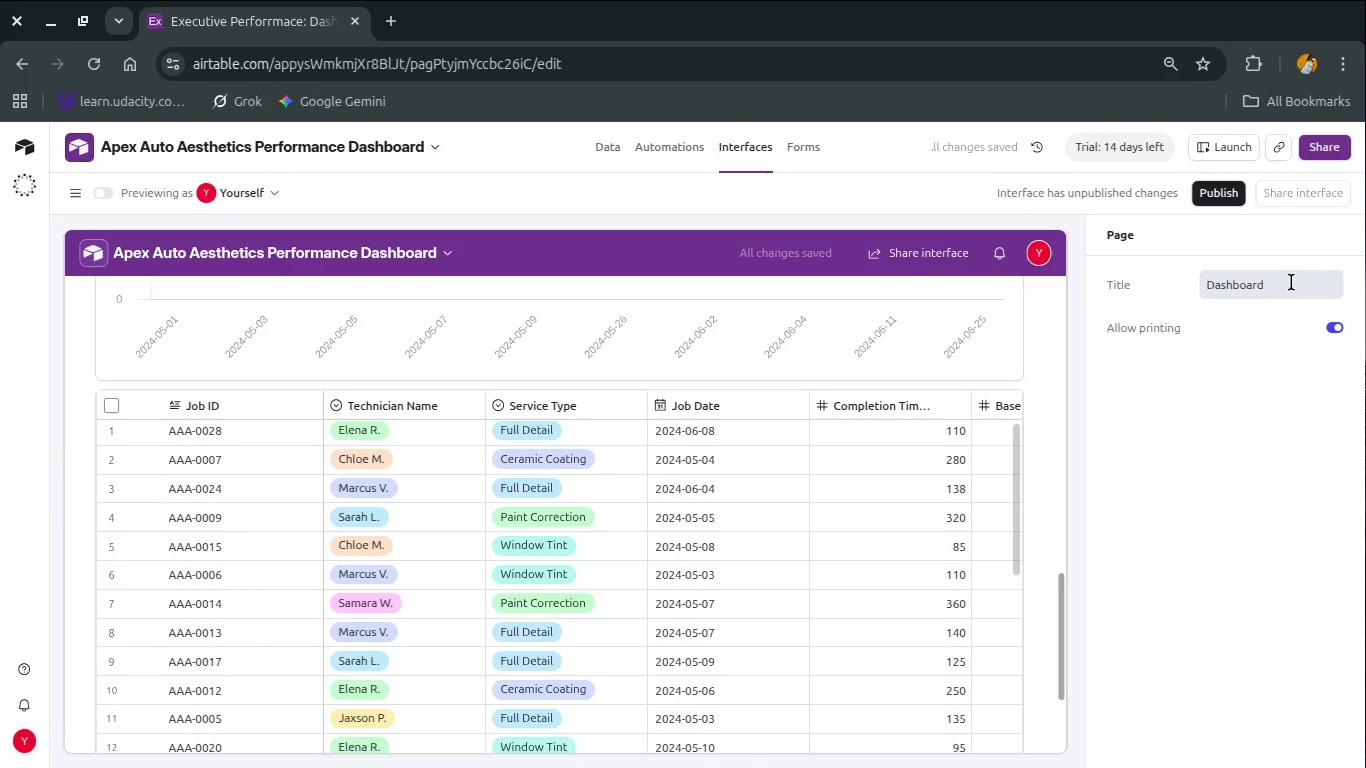 
left_click([954, 439])
 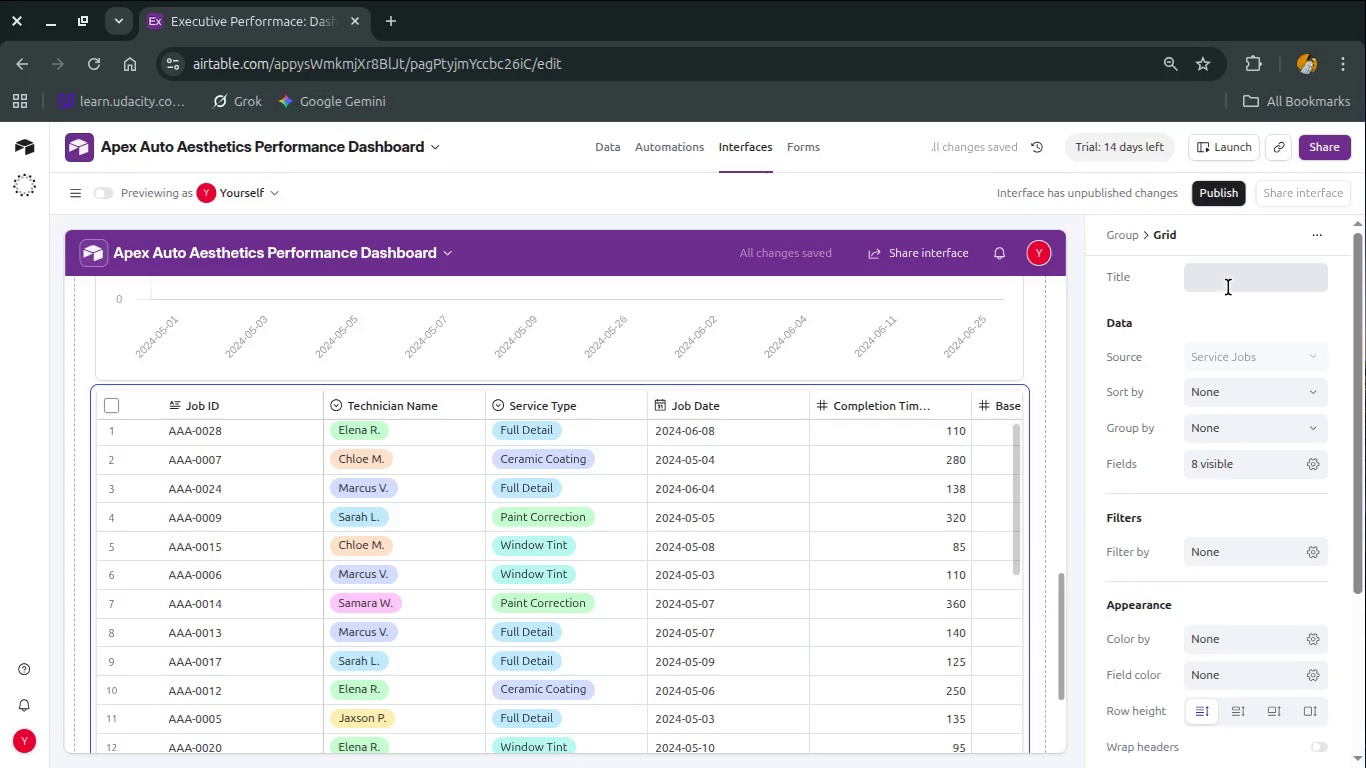 
left_click([1231, 280])
 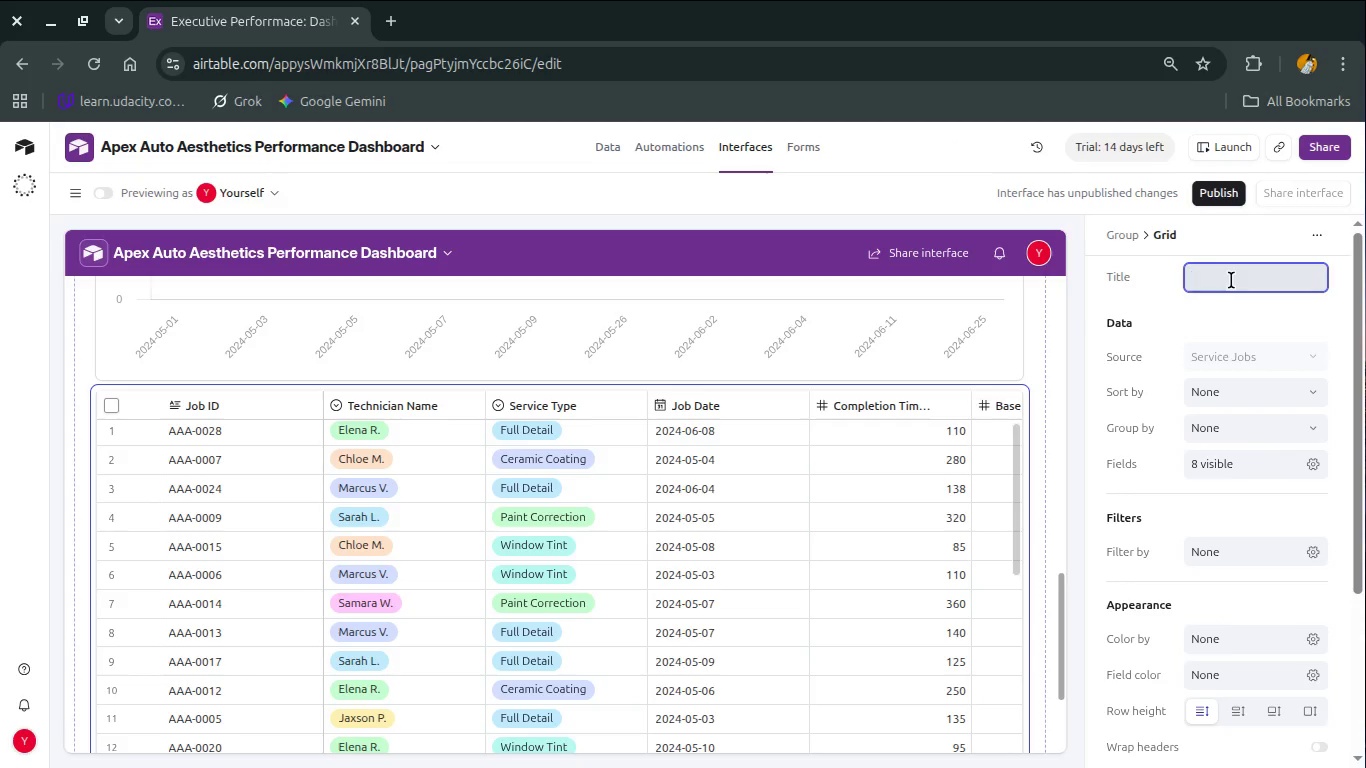 
wait(5.72)
 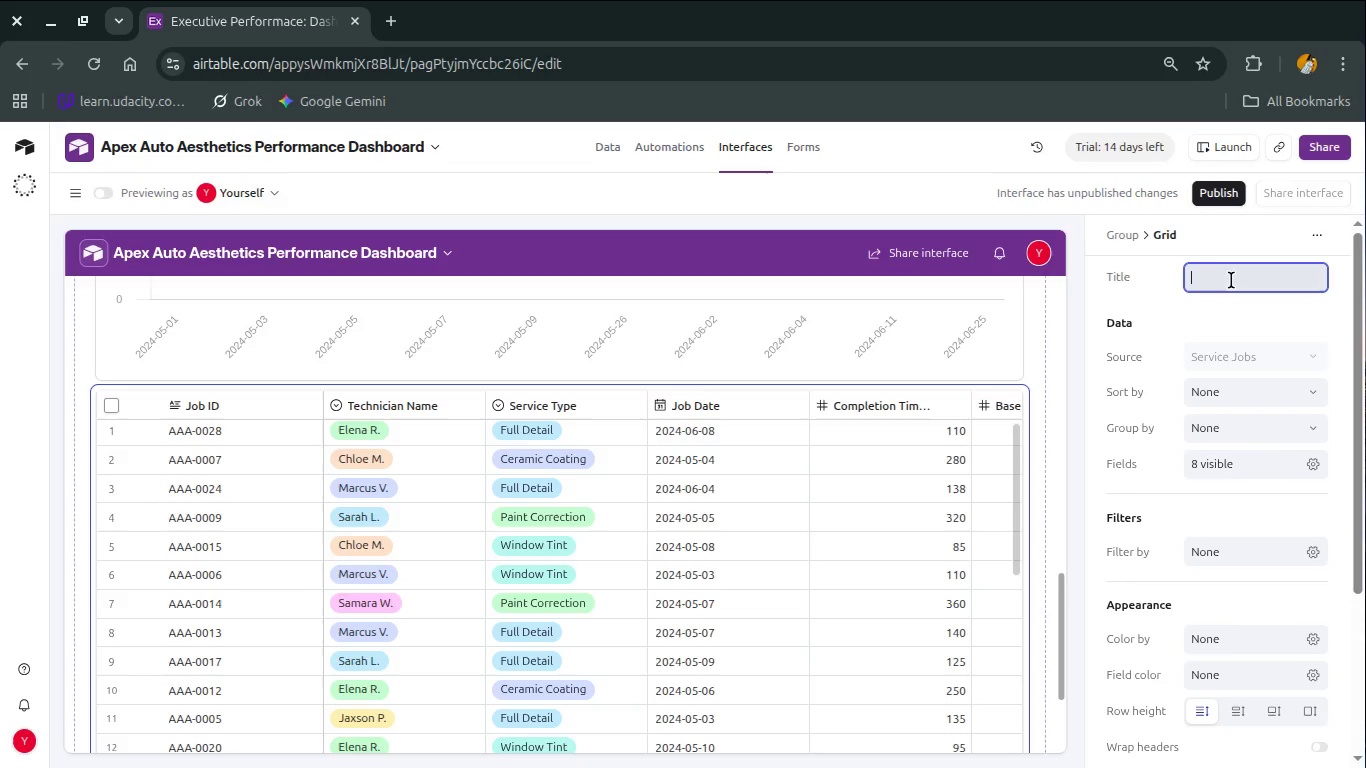 
type(ALL Grid View)
 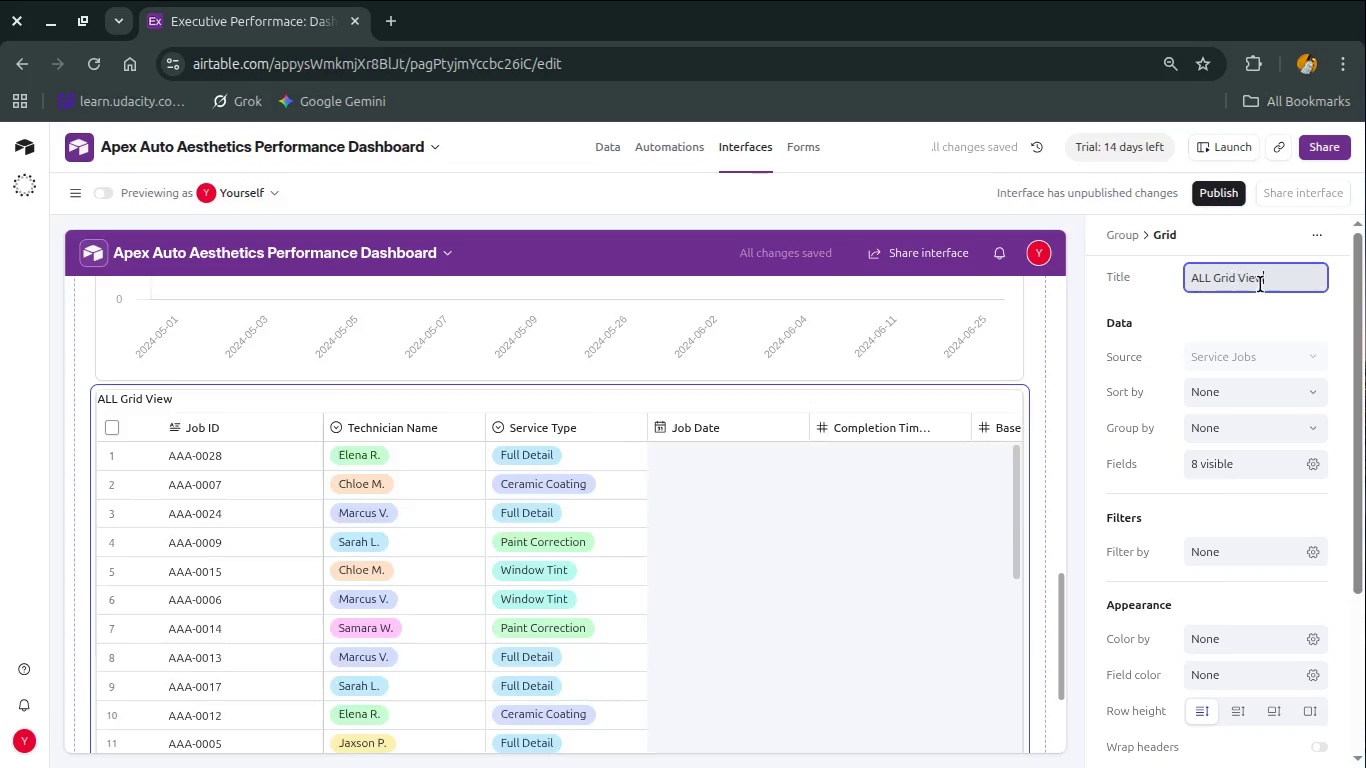 
left_click([1211, 276])
 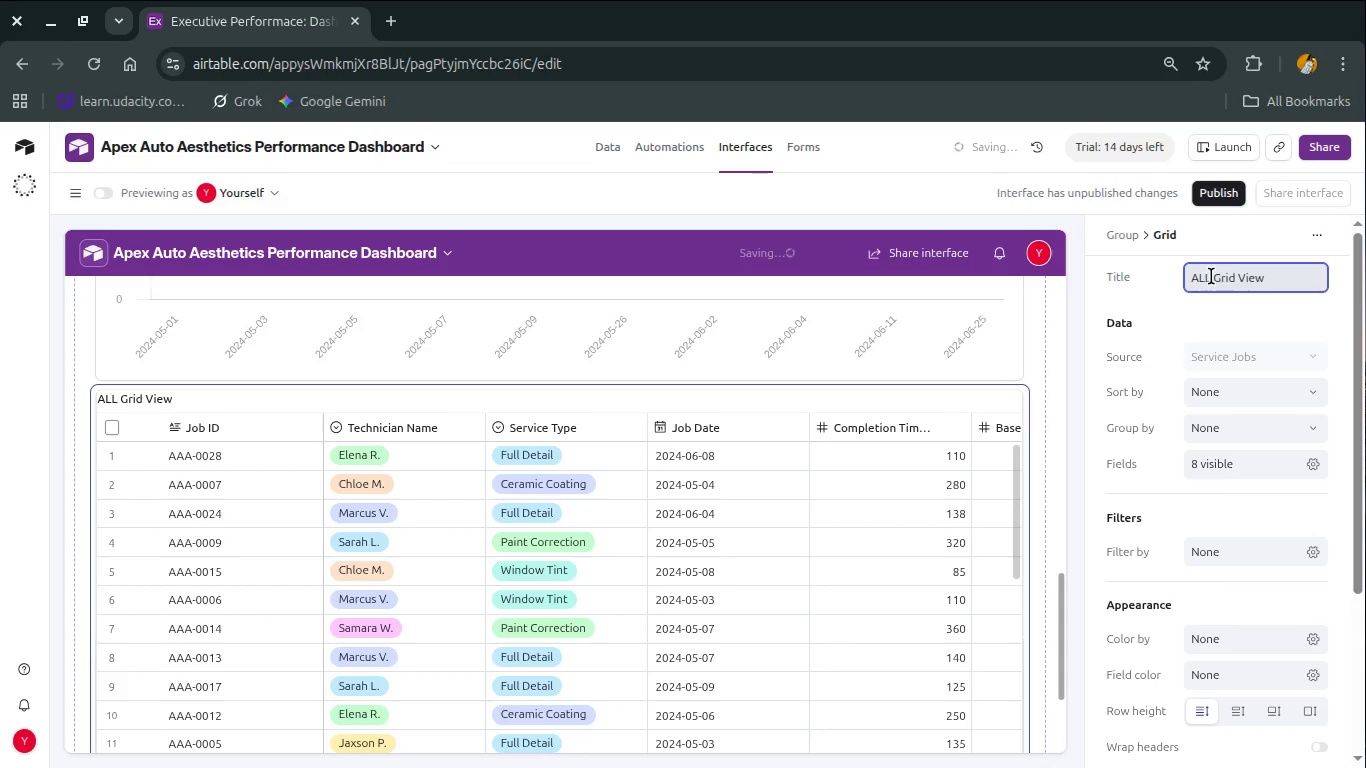 
key(Backspace)
key(Backspace)
type(ll)
 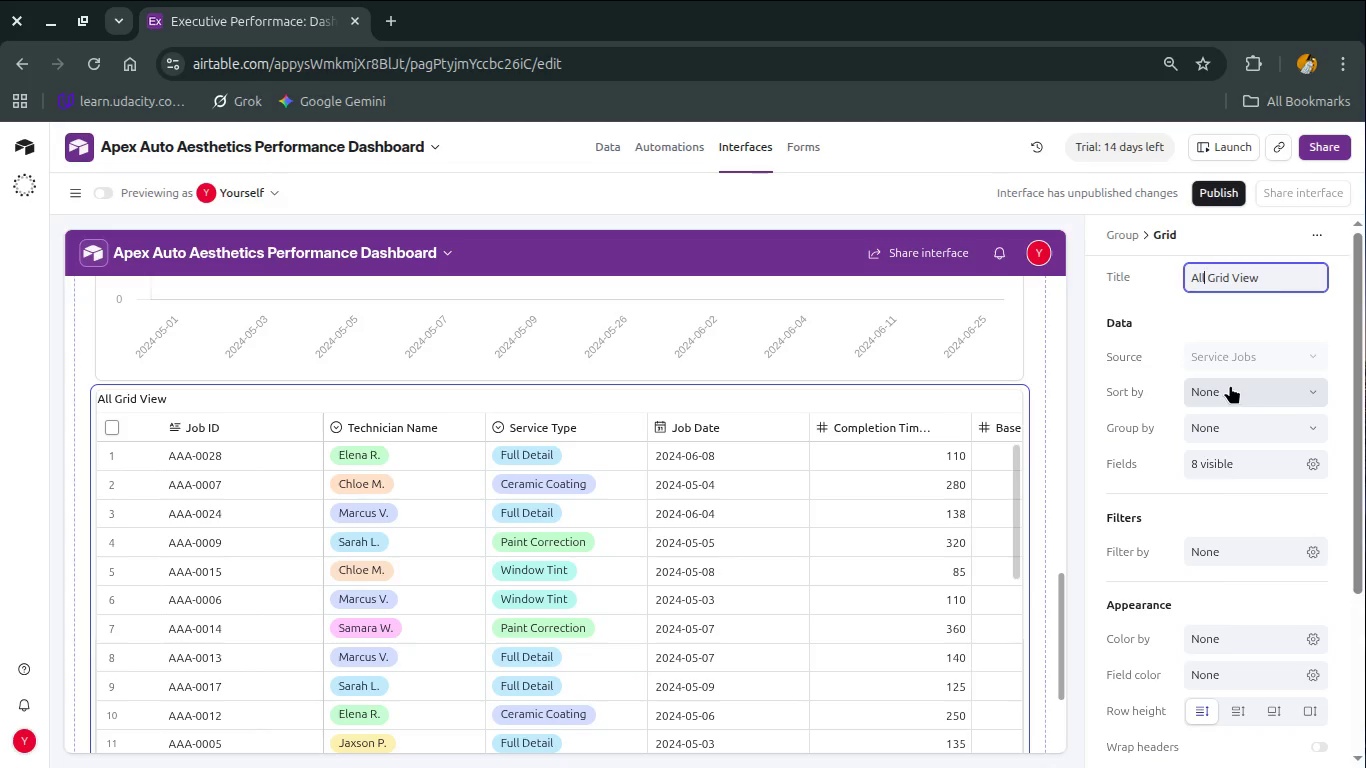 
wait(34.96)
 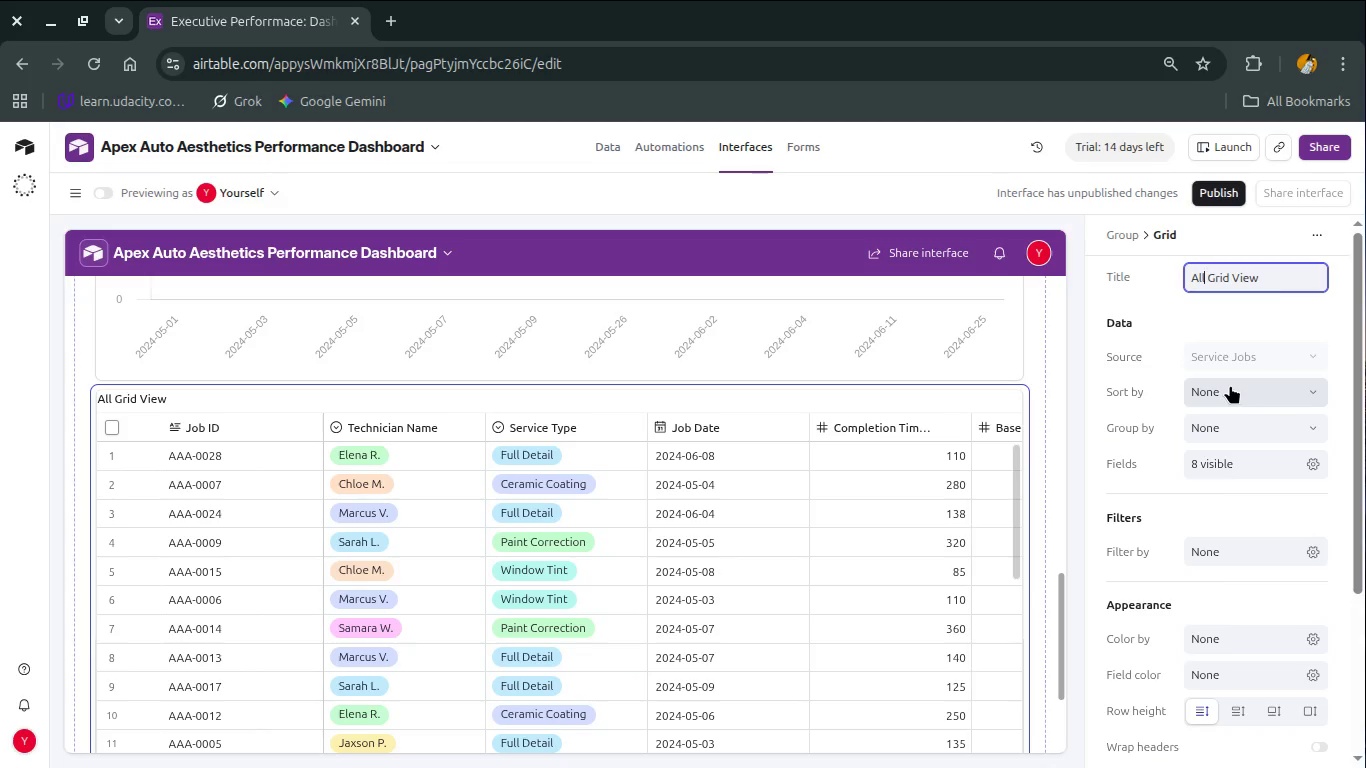 
scroll: coordinate [1223, 586], scroll_direction: down, amount: 1.0
 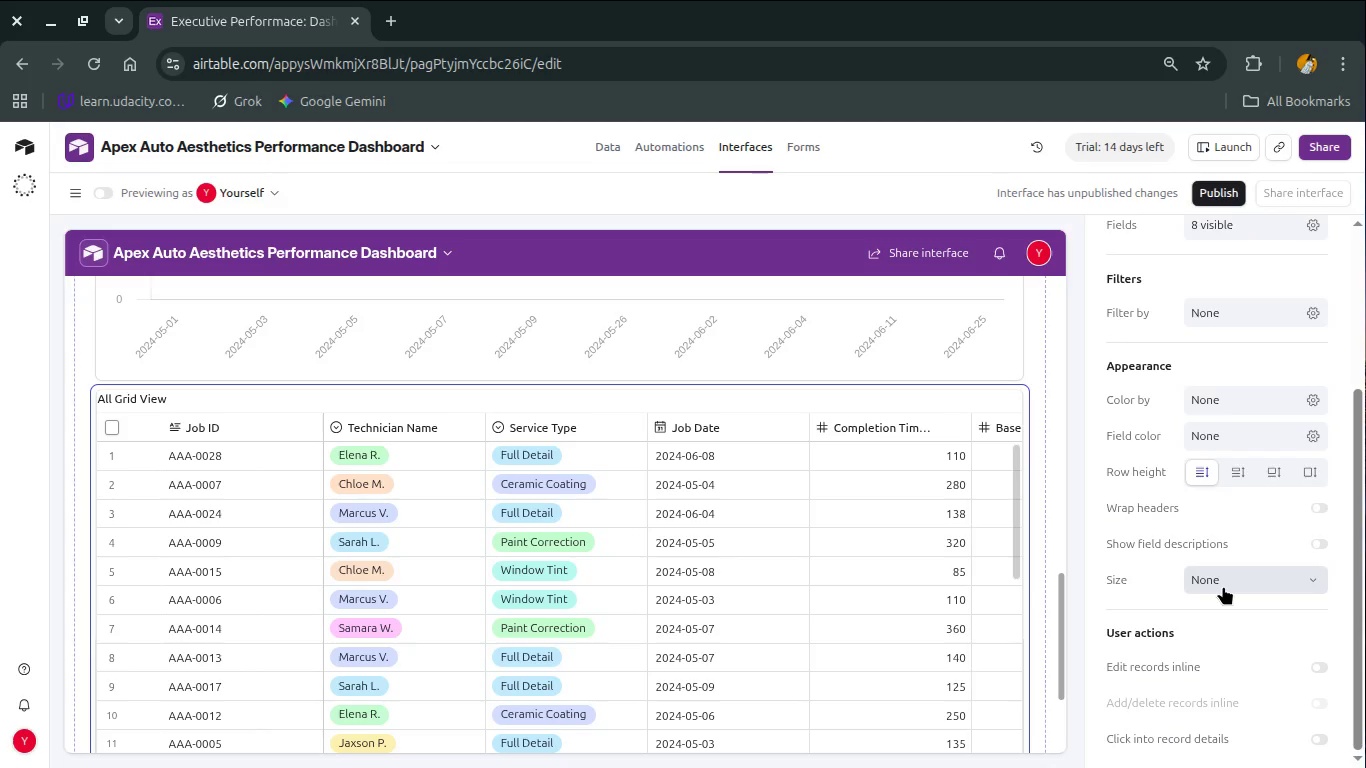 
scroll: coordinate [1223, 586], scroll_direction: up, amount: 1.0
 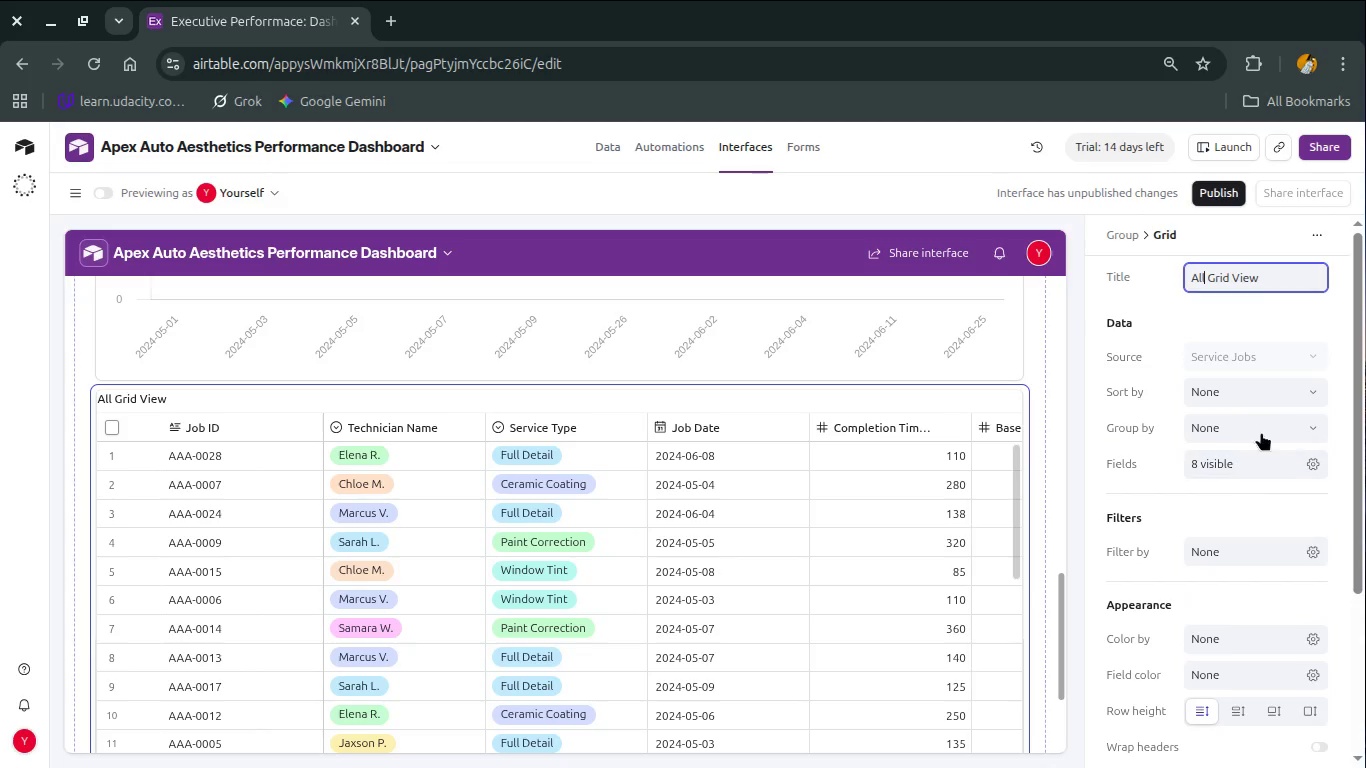 
left_click([1284, 382])
 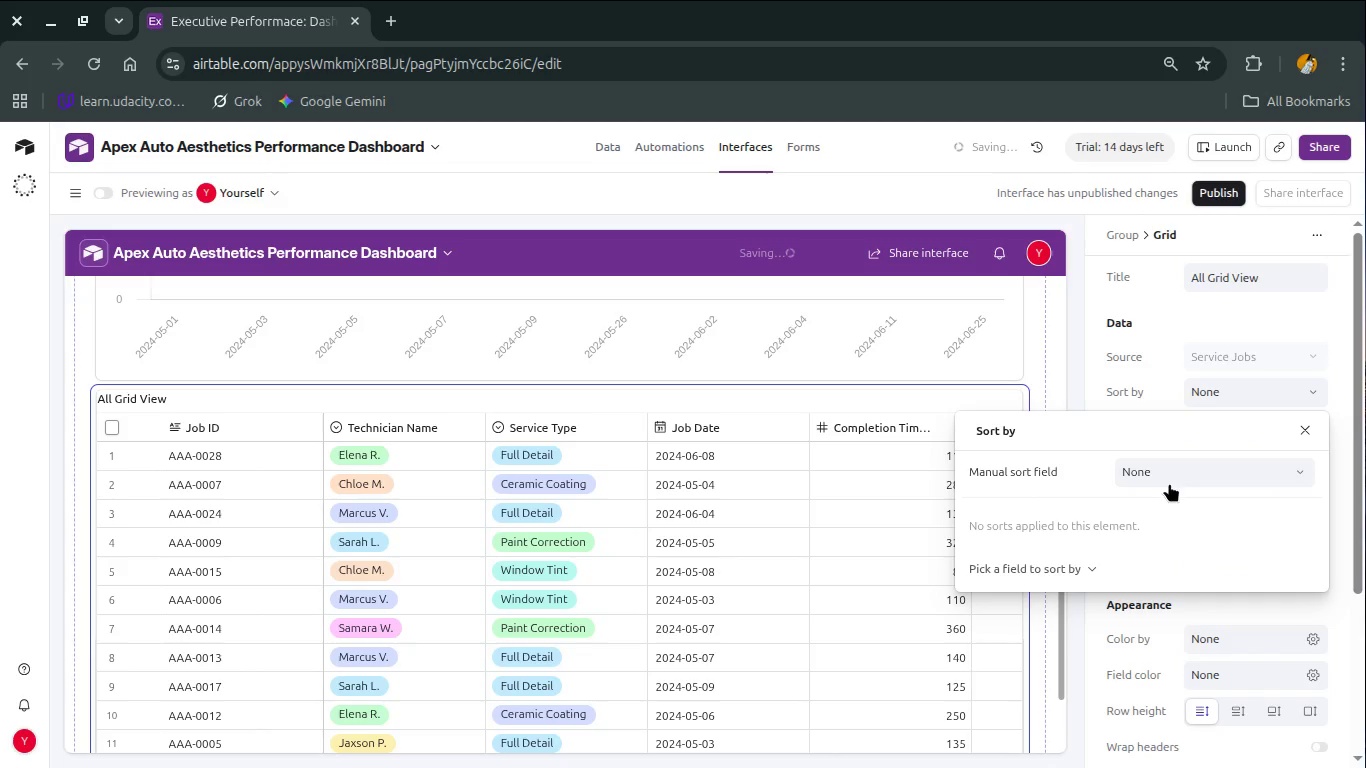 
left_click([1169, 482])
 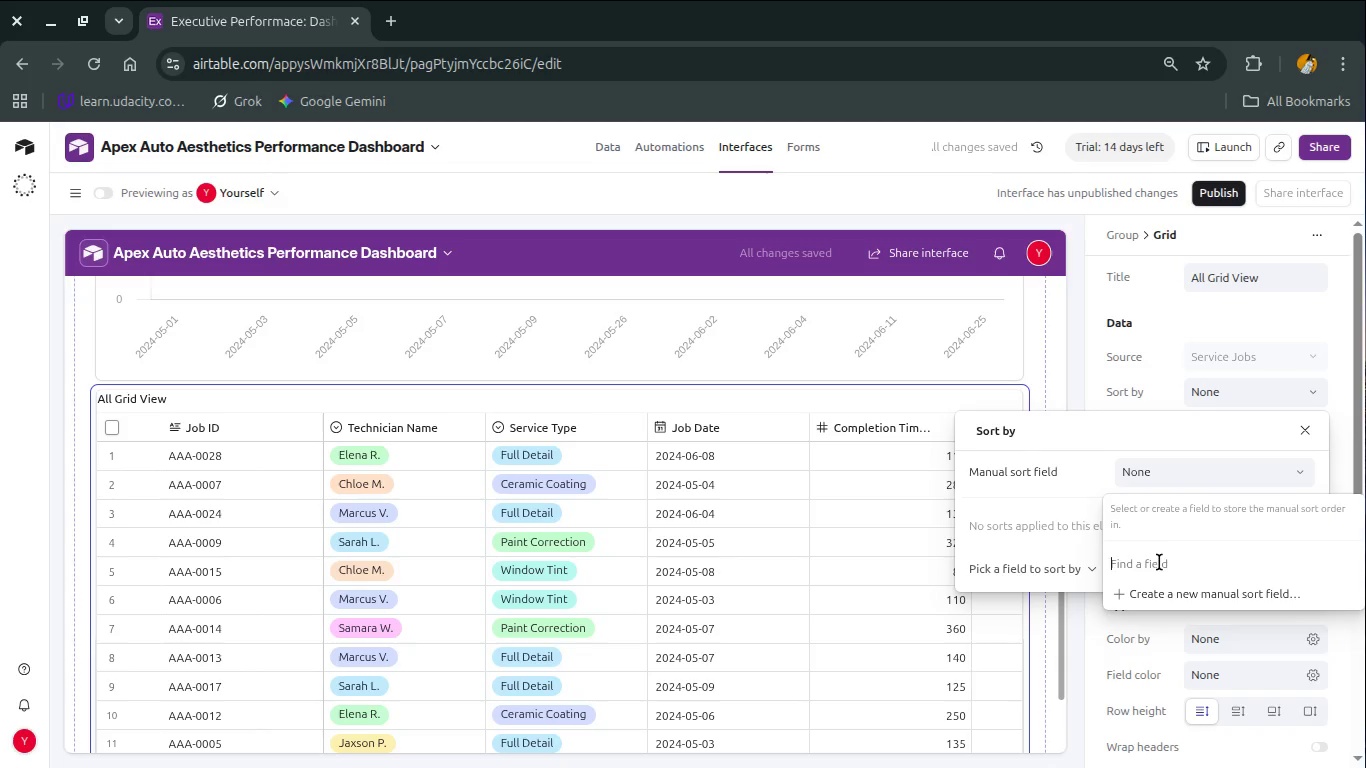 
type(jo)
key(Backspace)
key(Backspace)
 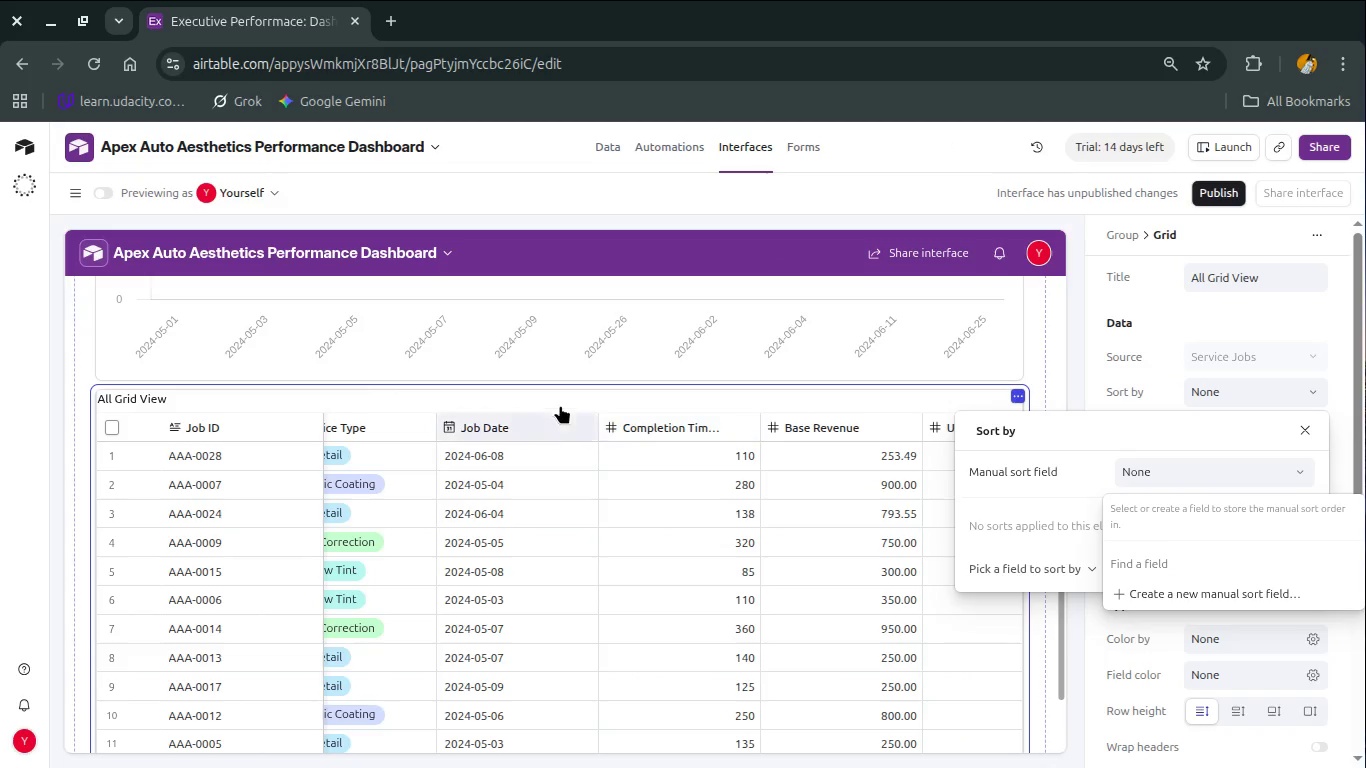 
left_click([538, 430])
 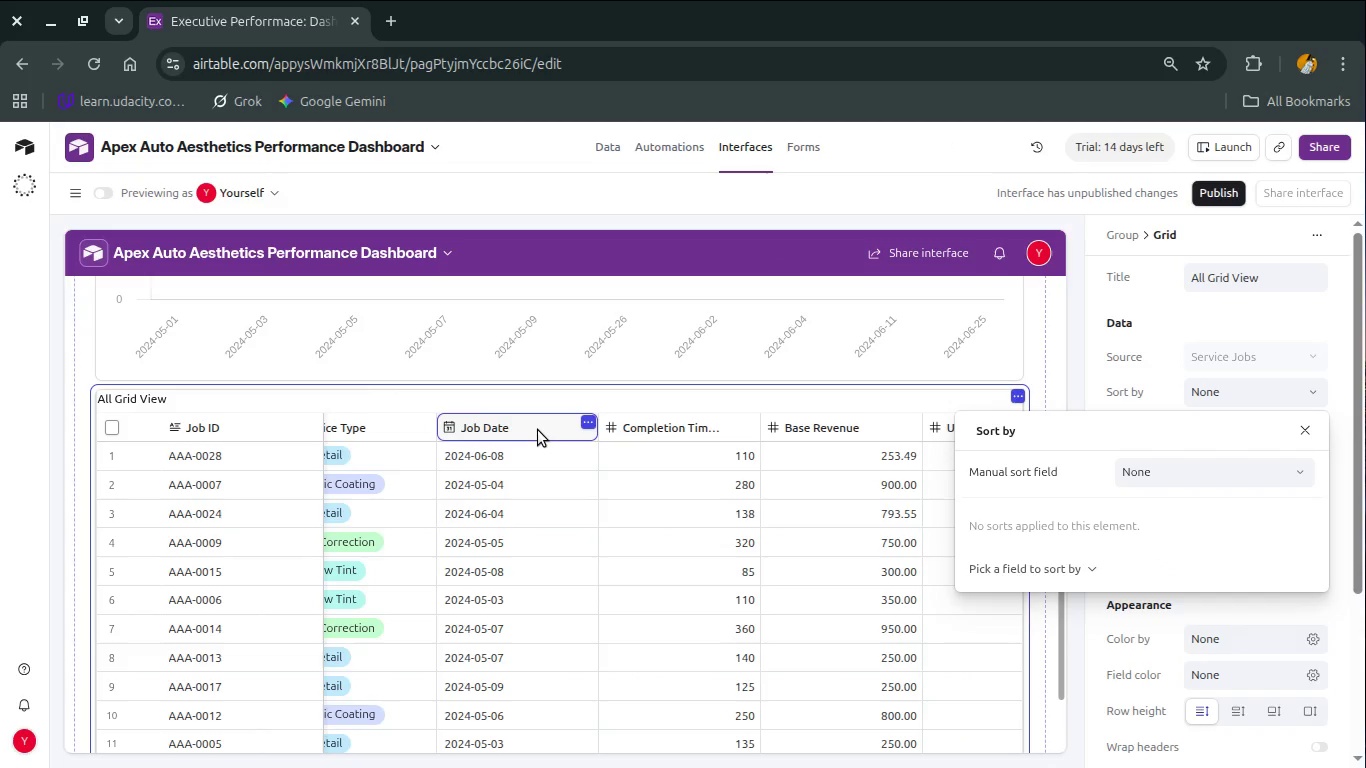 
left_click_drag(start_coordinate=[538, 430], to_coordinate=[1224, 488])
 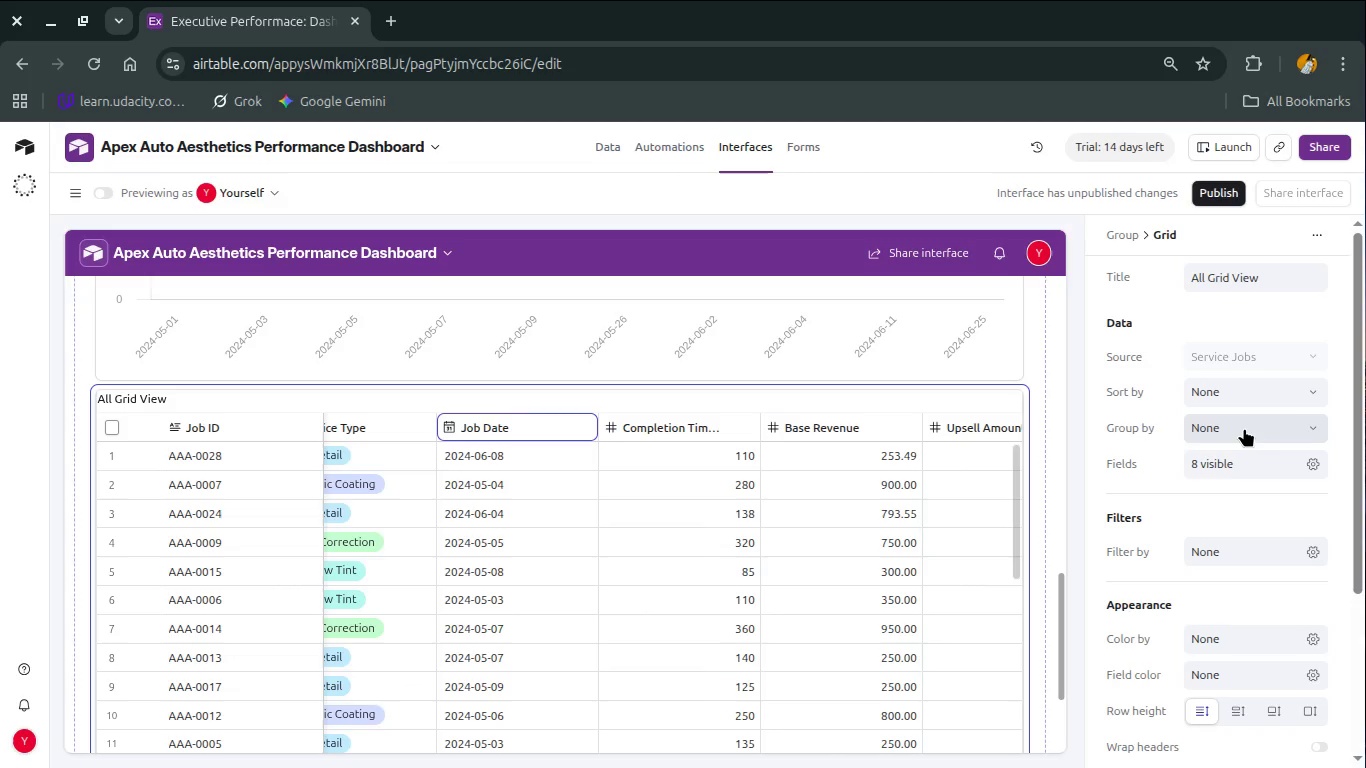 
left_click([1244, 428])
 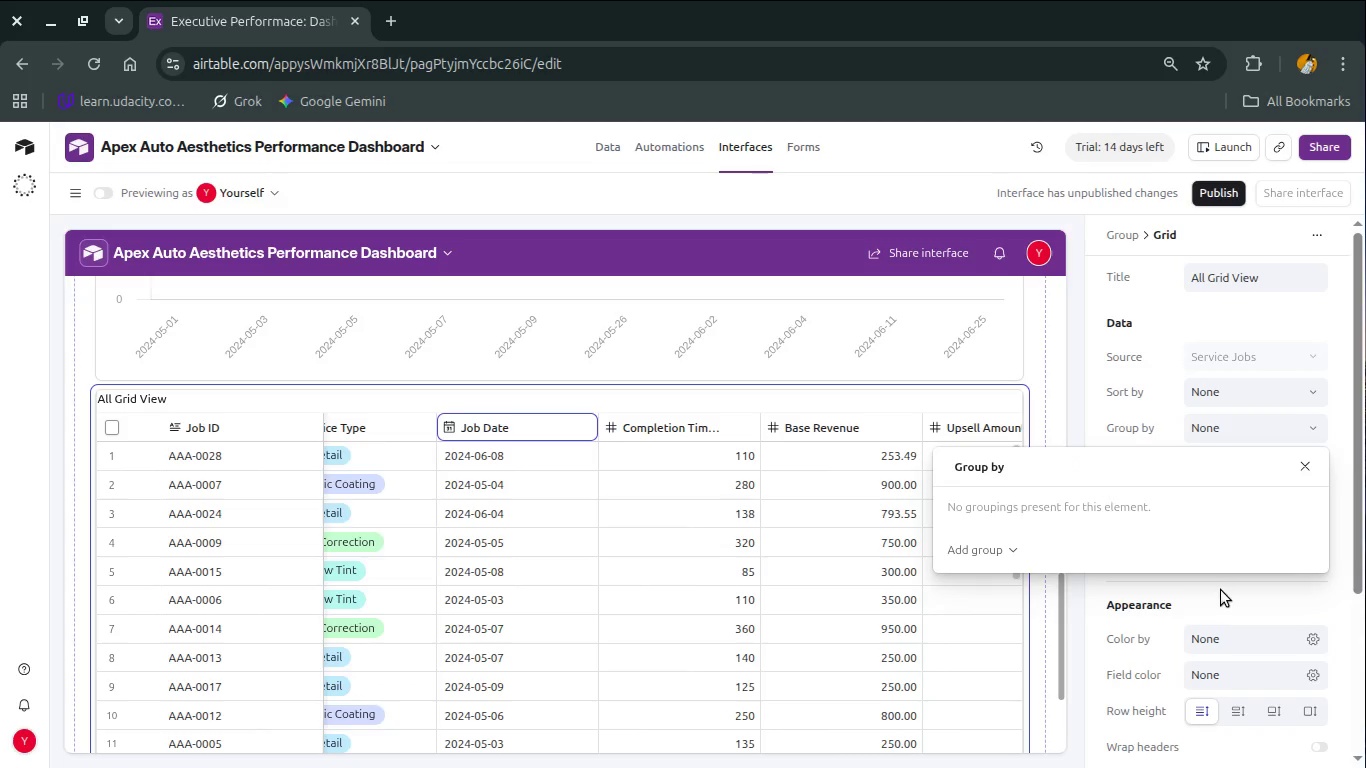 
left_click([1220, 593])
 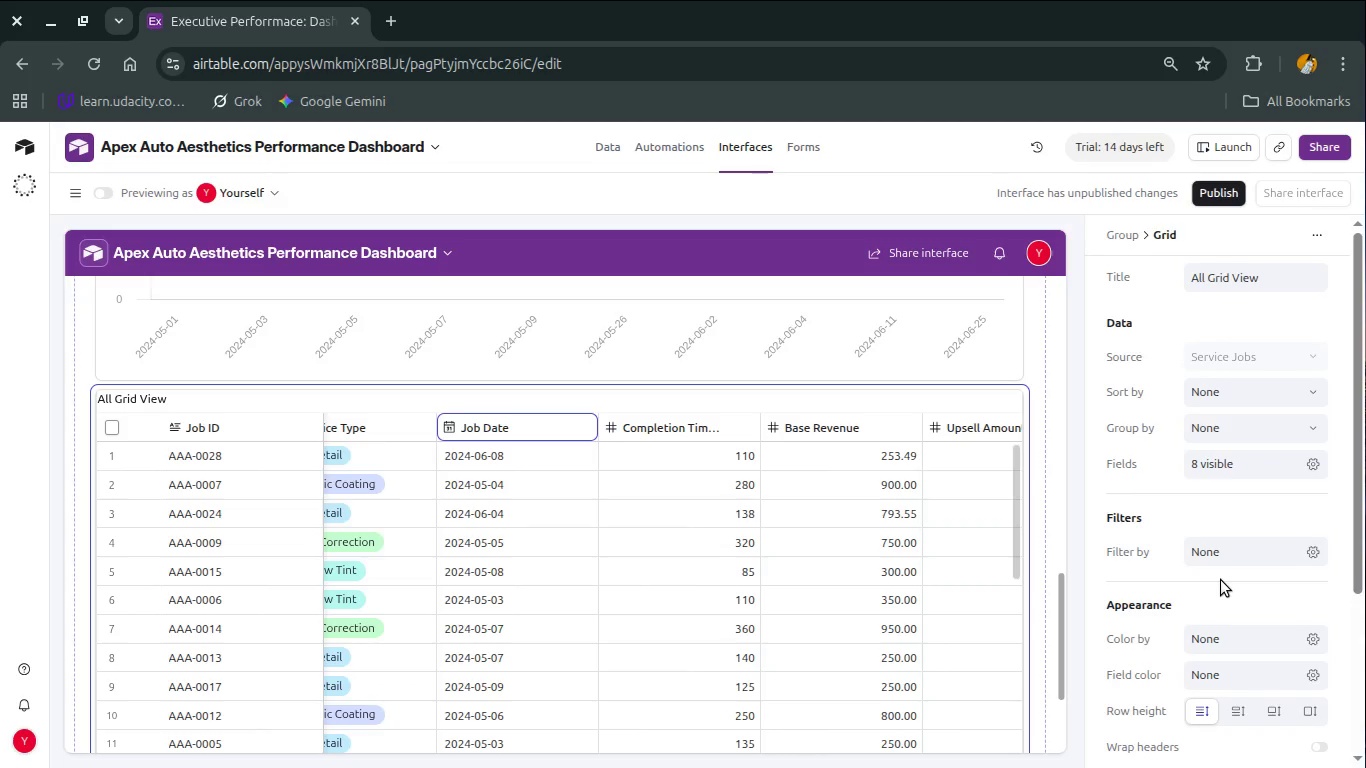 
scroll: coordinate [1221, 580], scroll_direction: down, amount: 4.0
 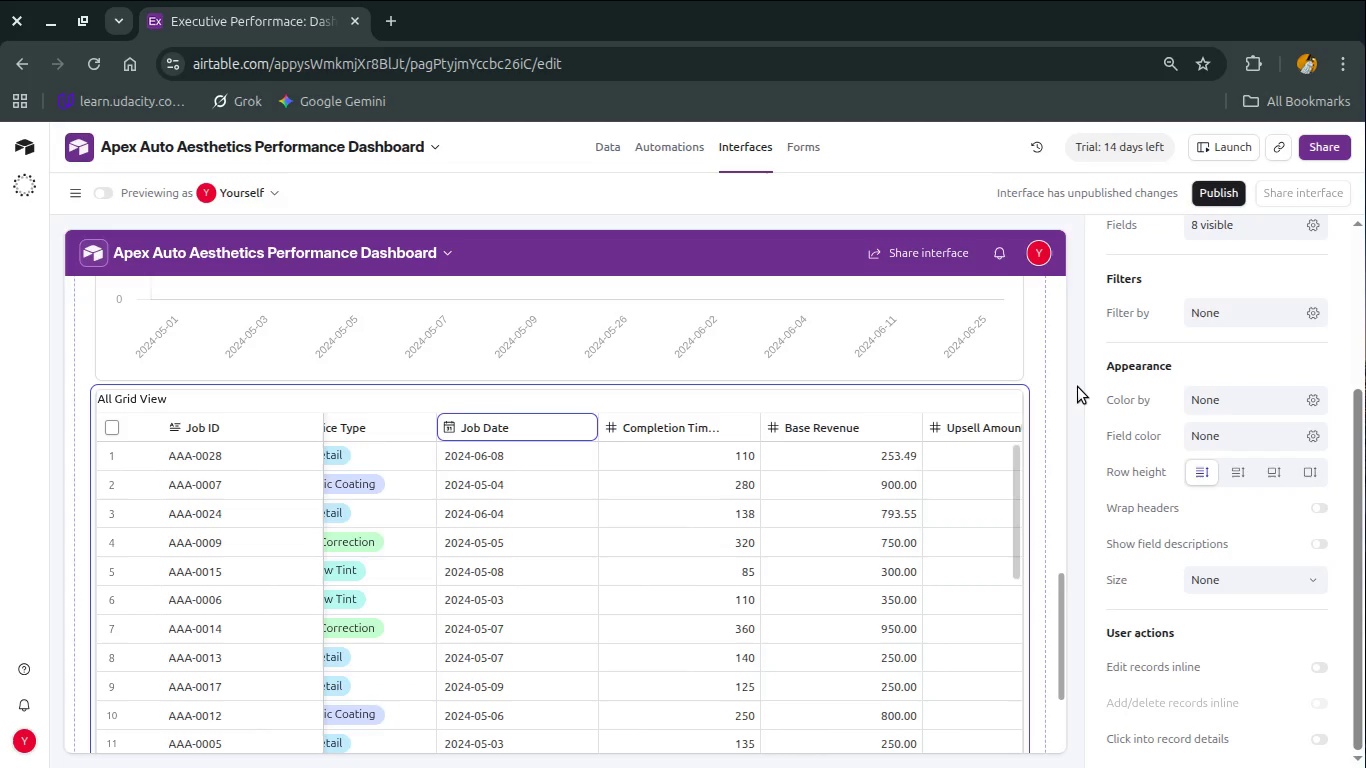 
wait(7.78)
 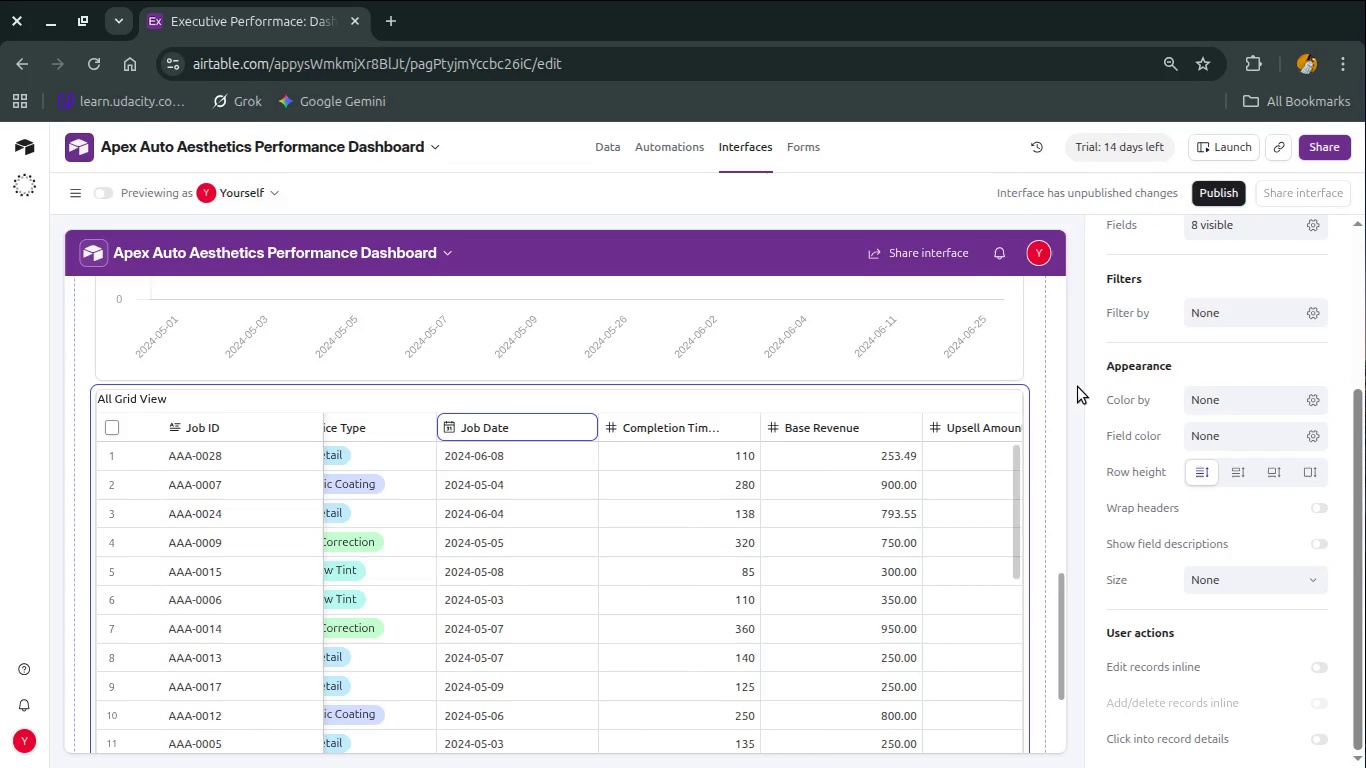 
scroll: coordinate [691, 388], scroll_direction: down, amount: 16.0
 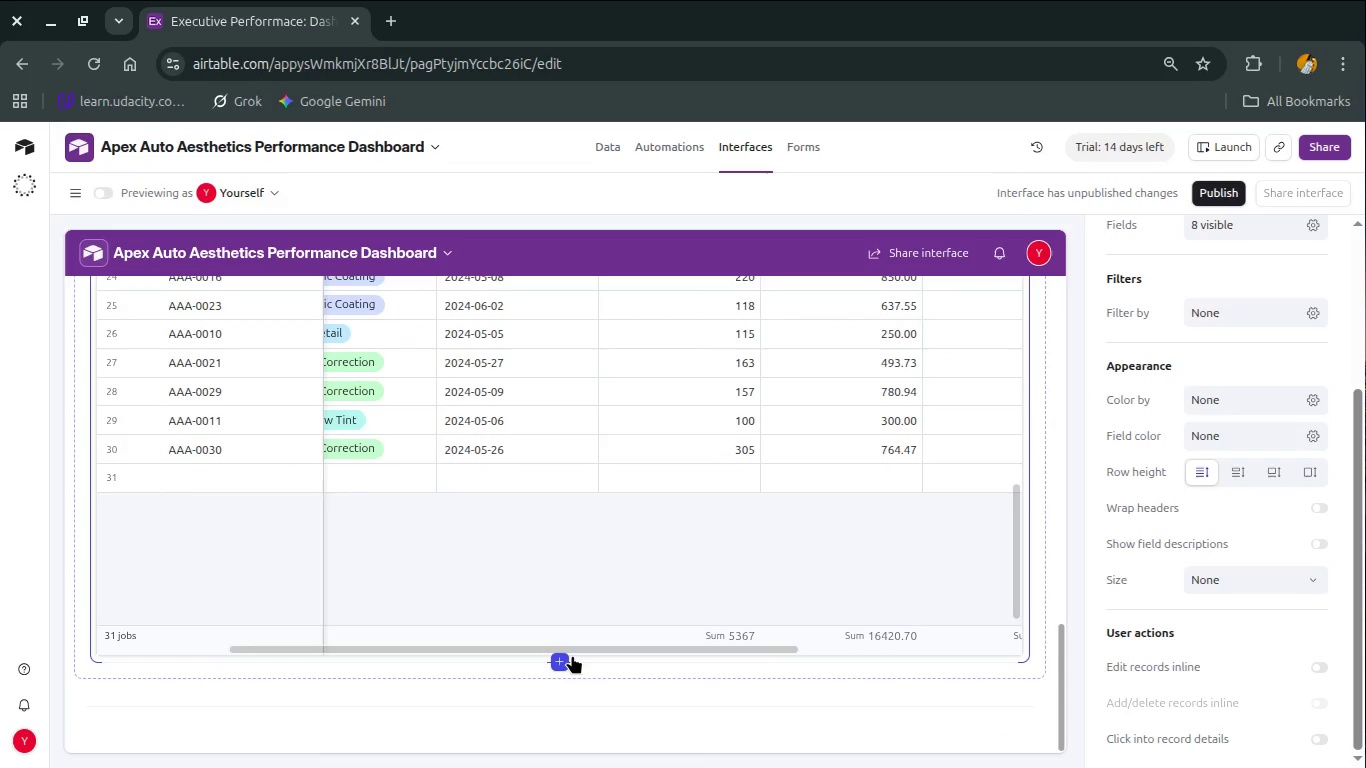 
left_click([570, 654])
 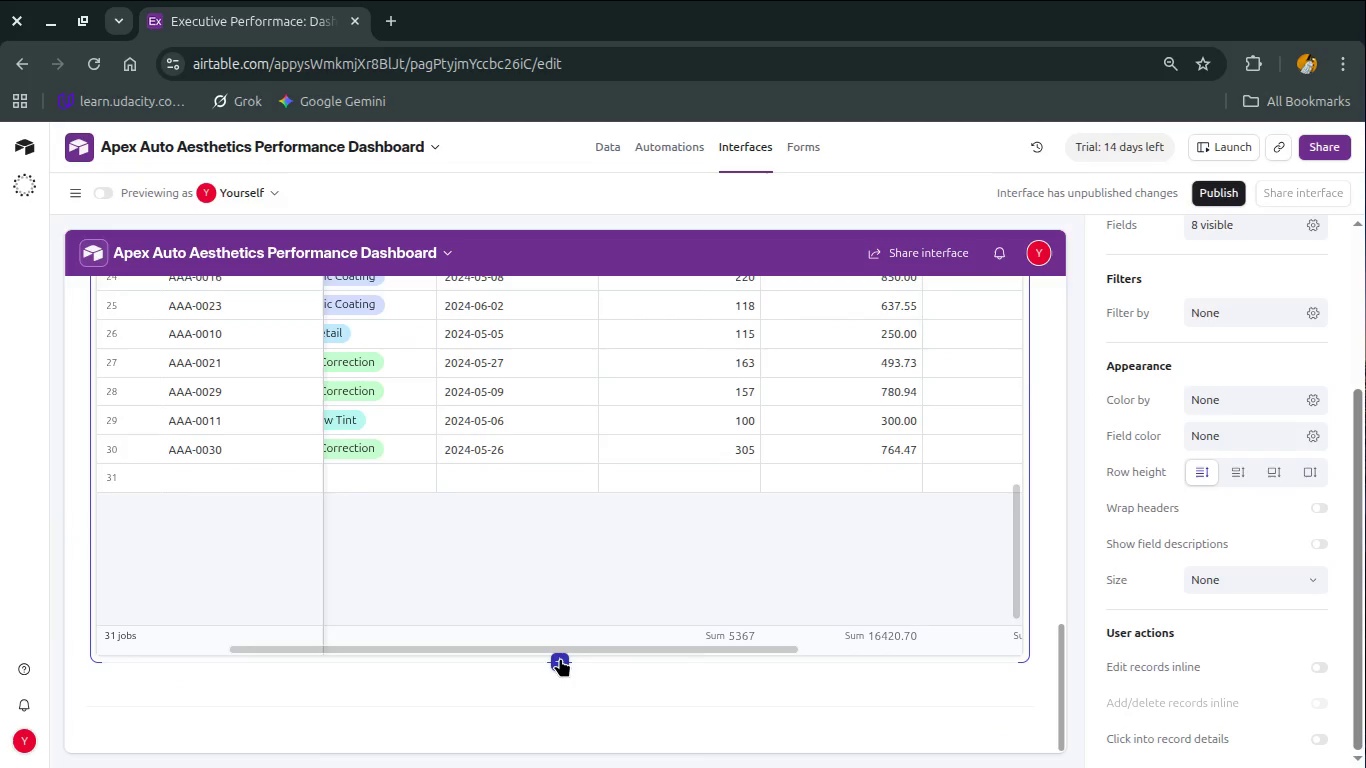 
left_click([560, 658])
 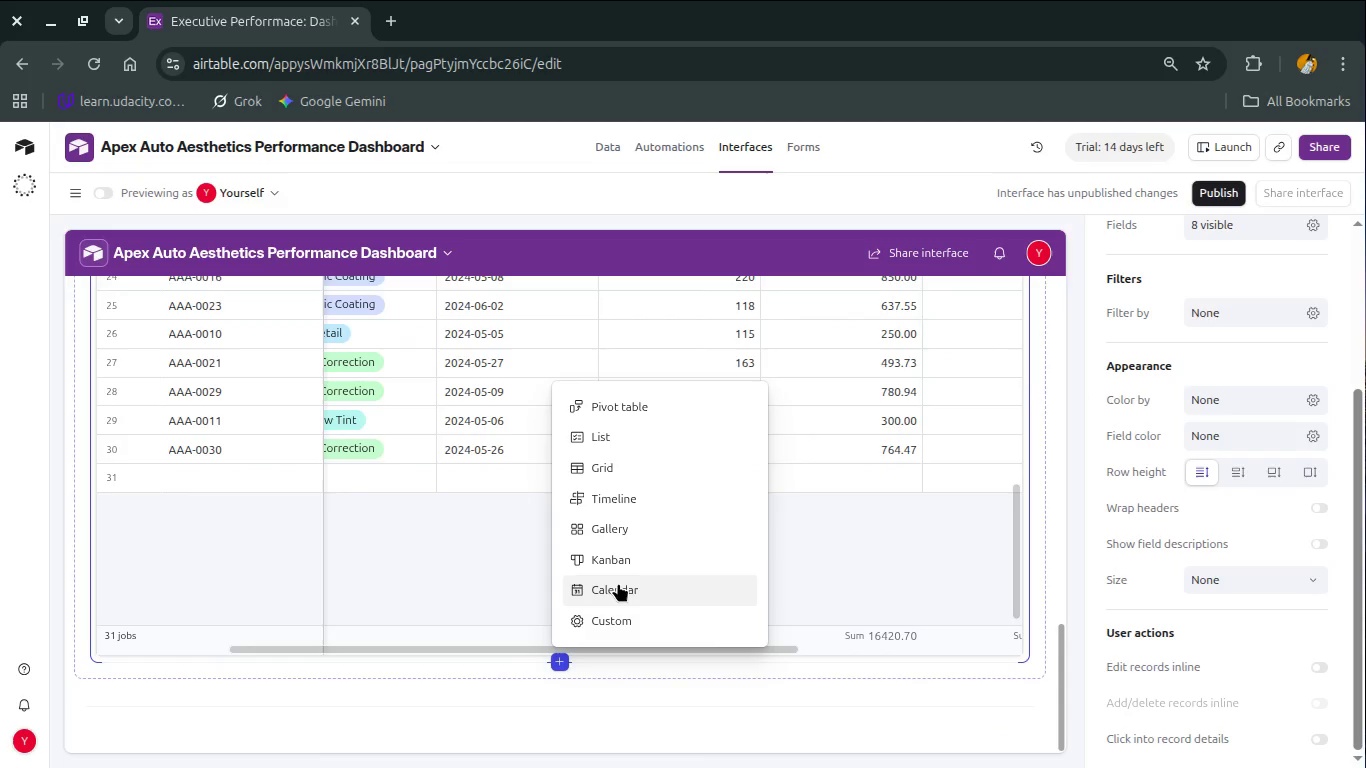 
scroll: coordinate [618, 583], scroll_direction: down, amount: 4.0
 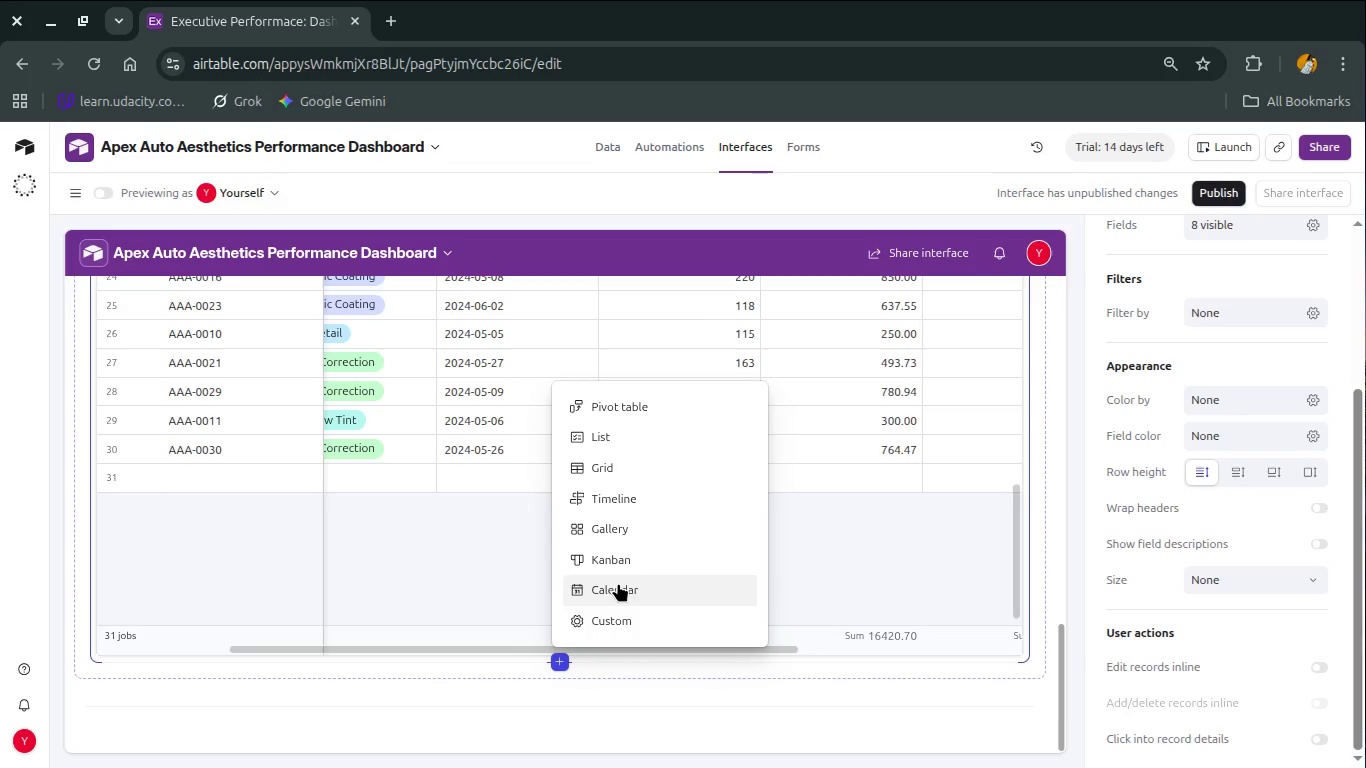 
scroll: coordinate [618, 583], scroll_direction: up, amount: 1.0
 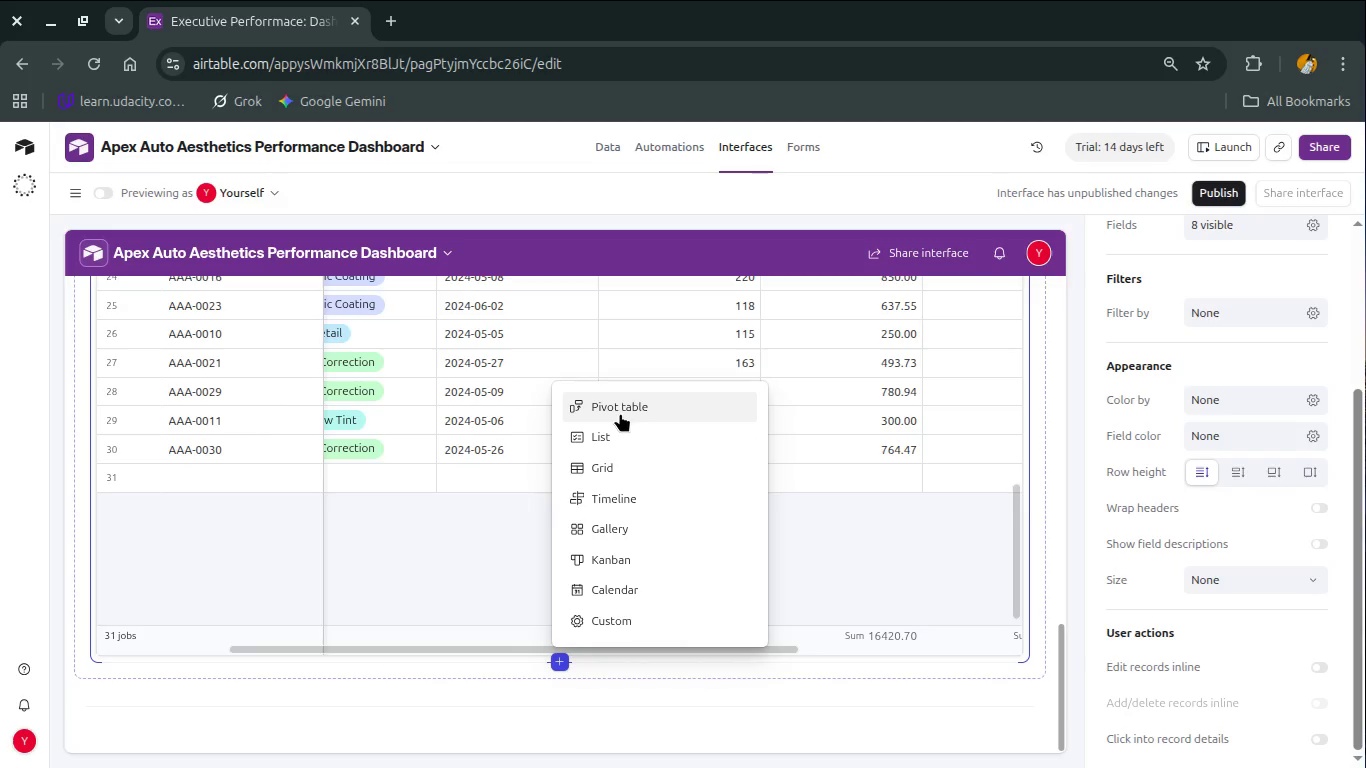 
left_click([620, 413])
 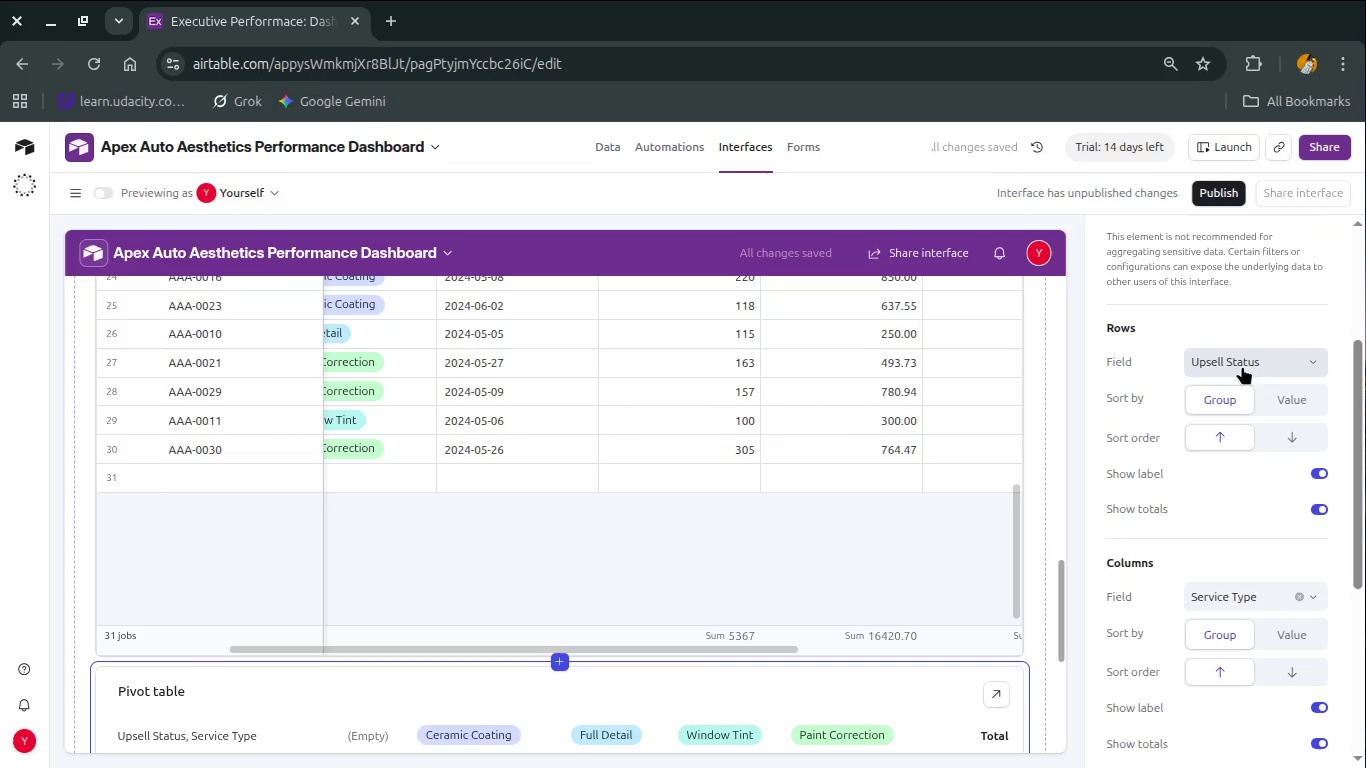 
wait(7.75)
 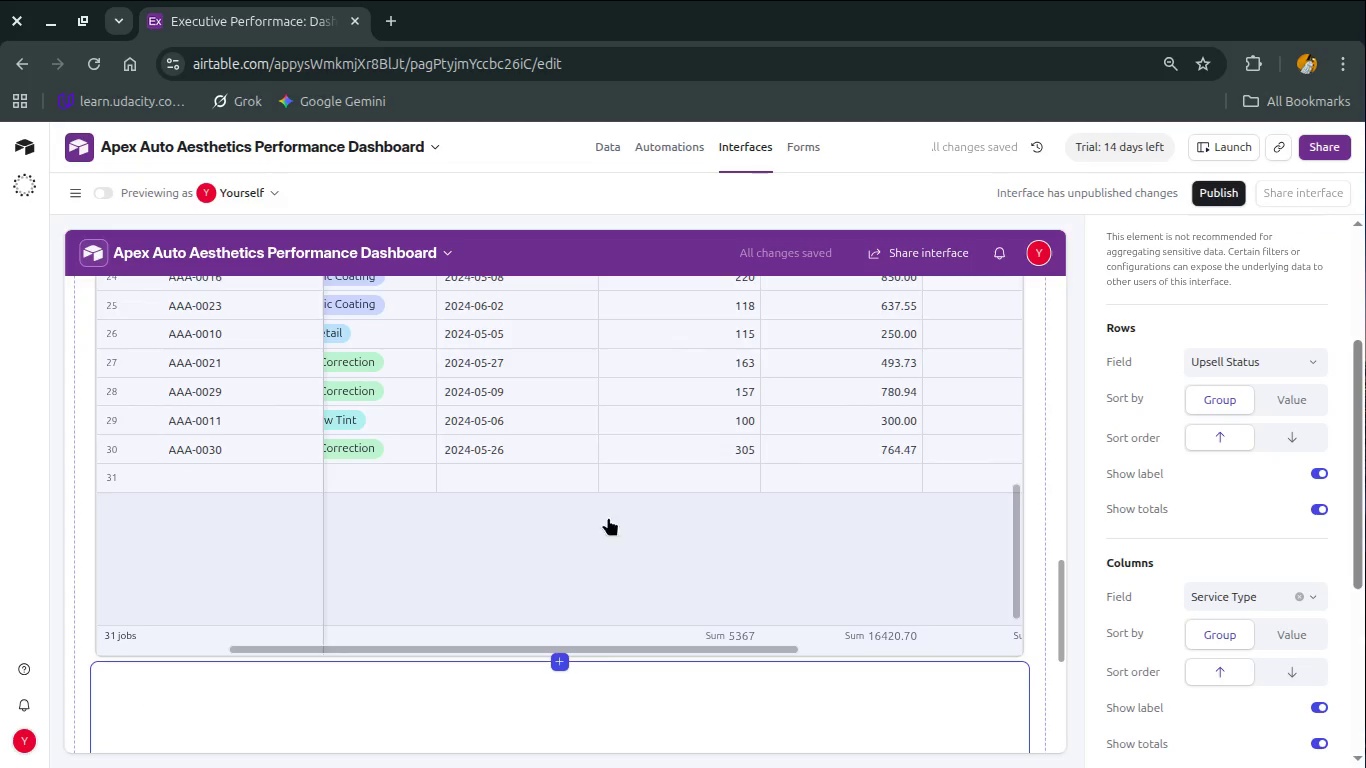 
key(Alt+AltLeft)
 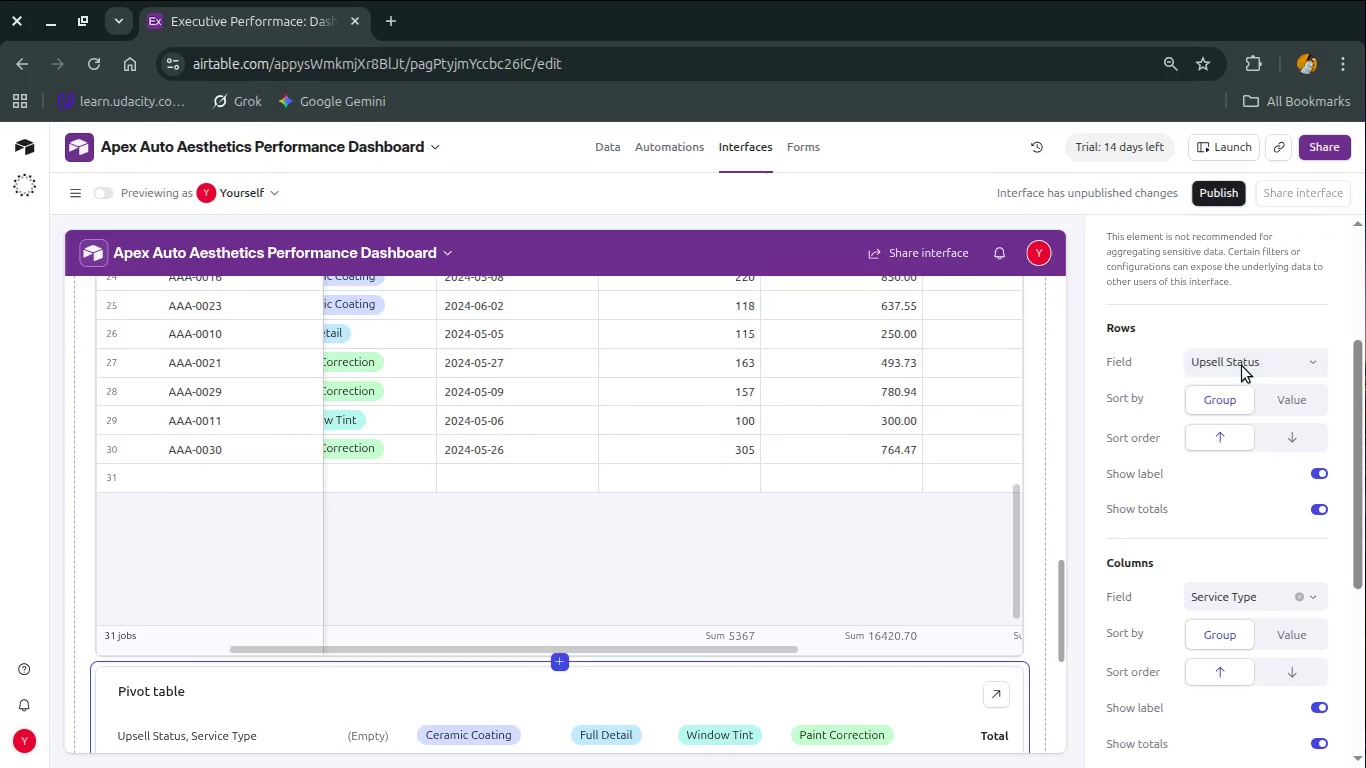 
key(Alt+Tab)